 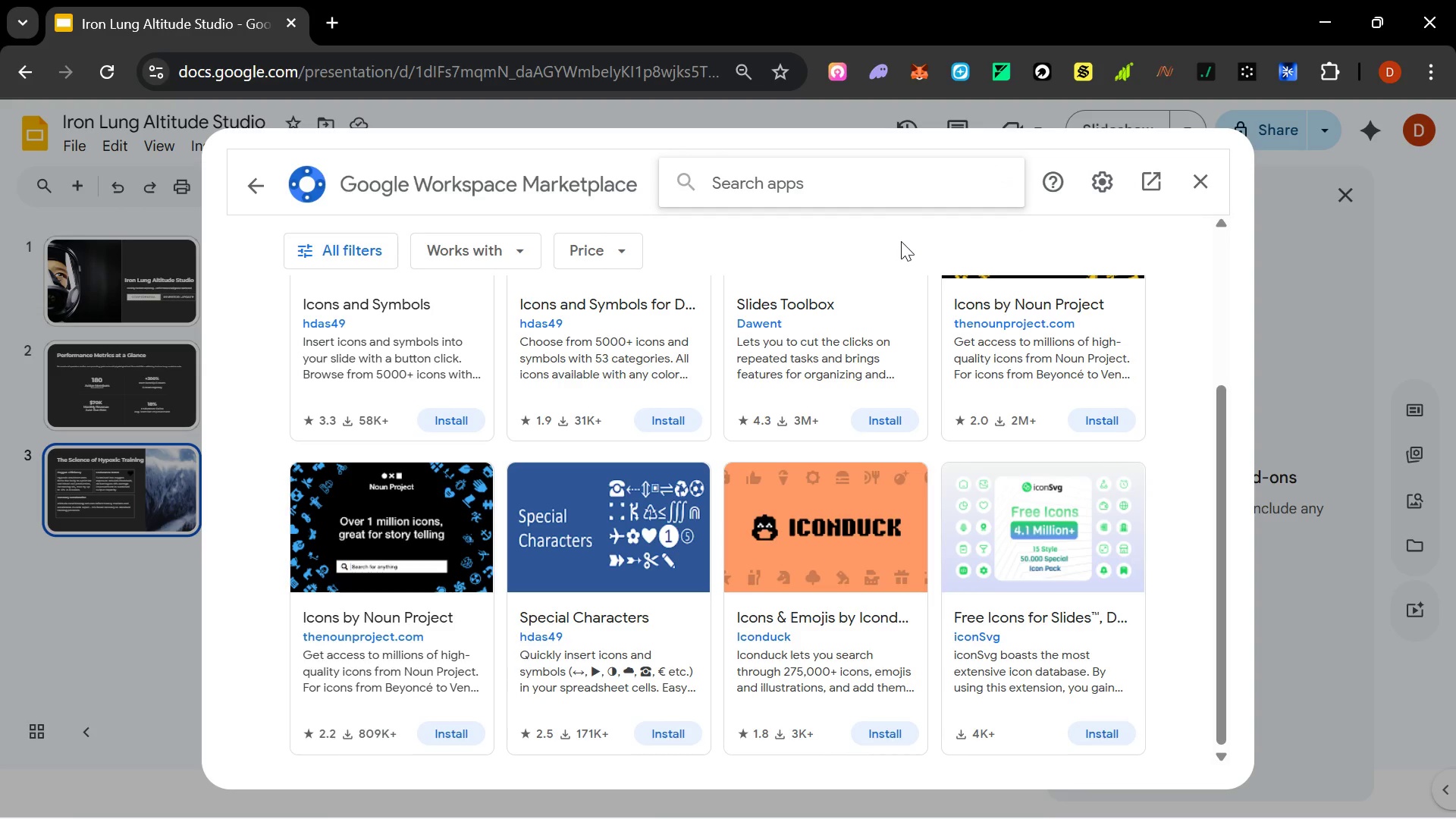 
left_click([618, 247])
 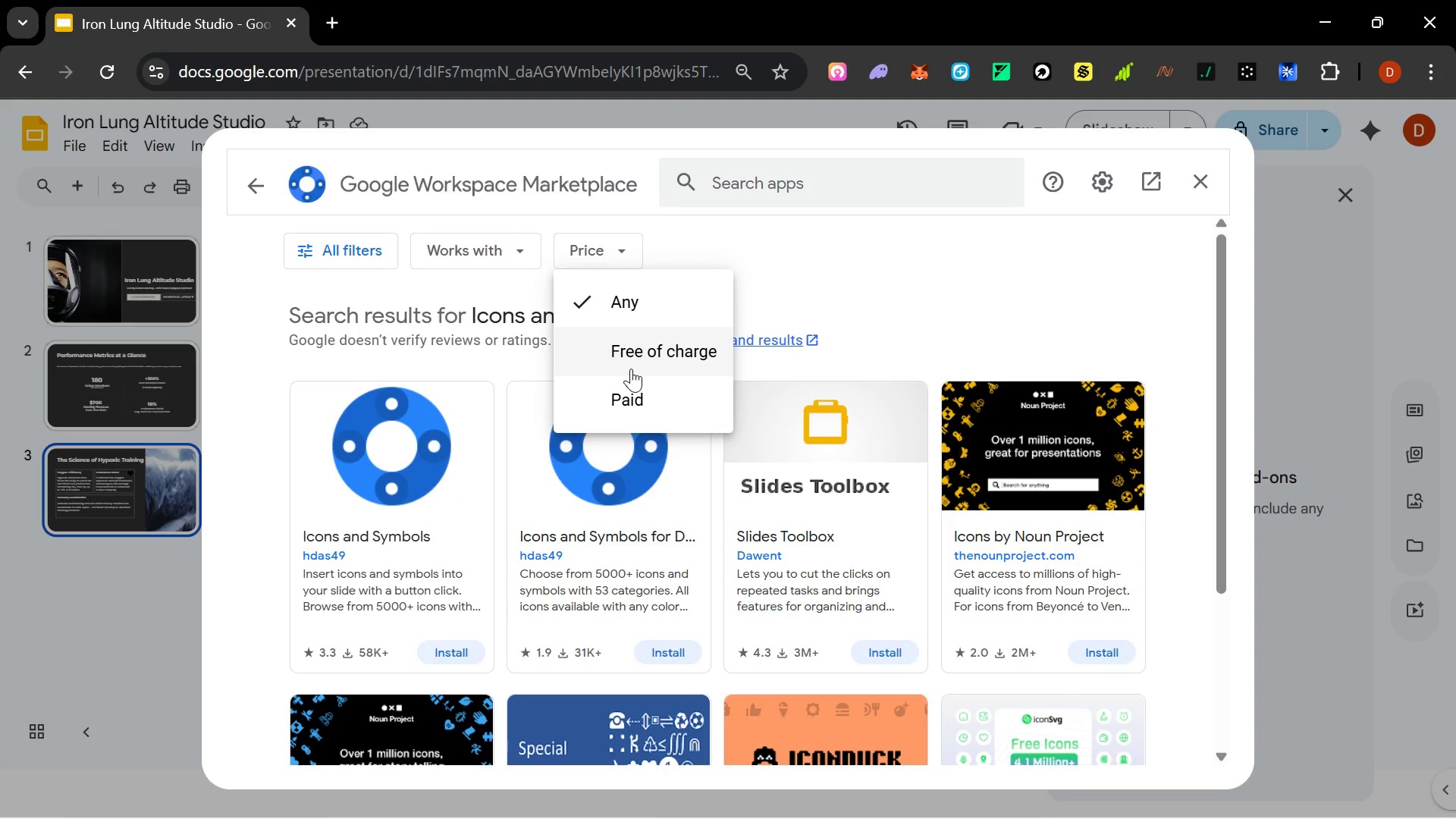 
left_click([627, 360])
 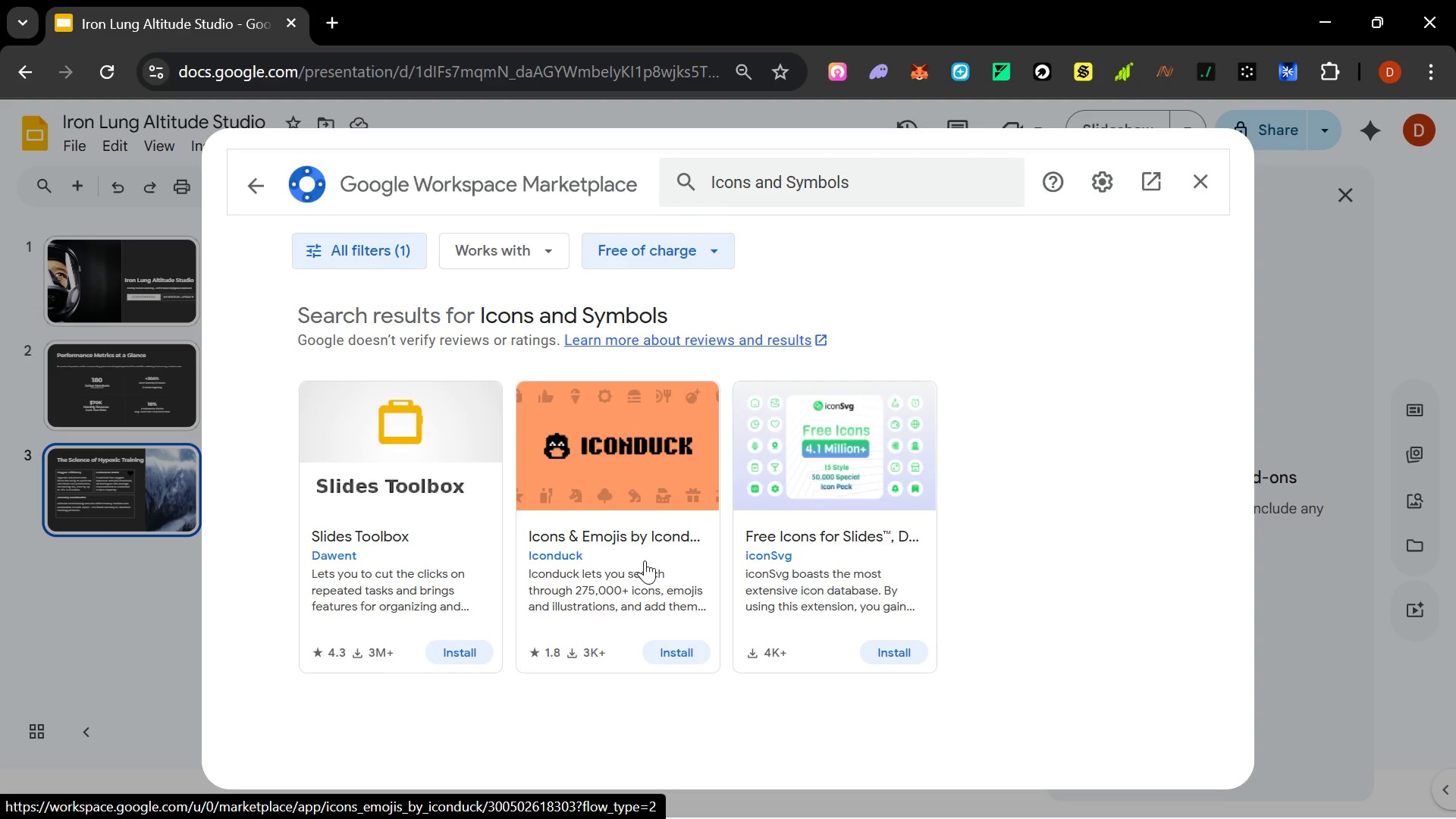 
wait(13.02)
 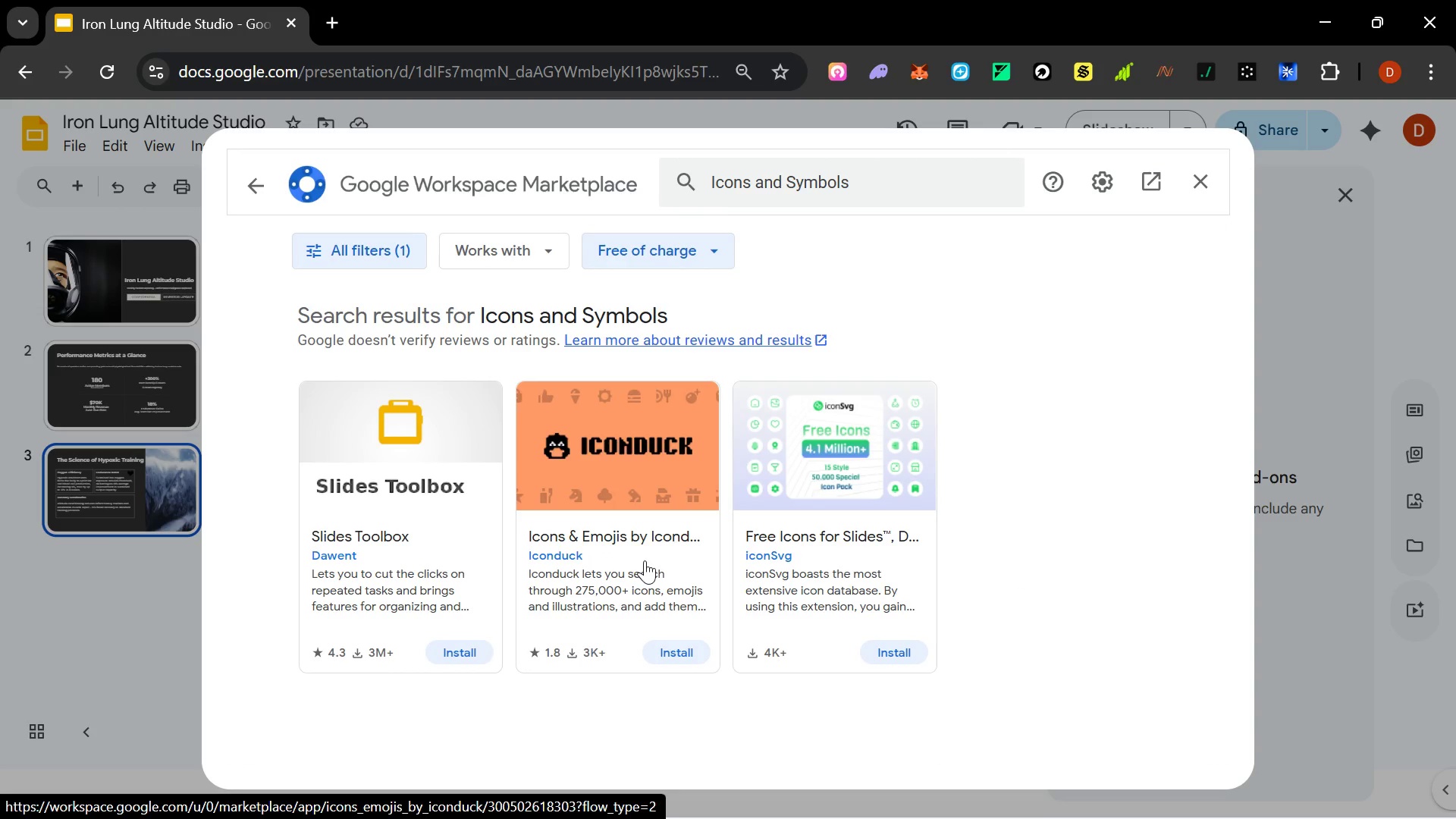 
left_click([668, 570])
 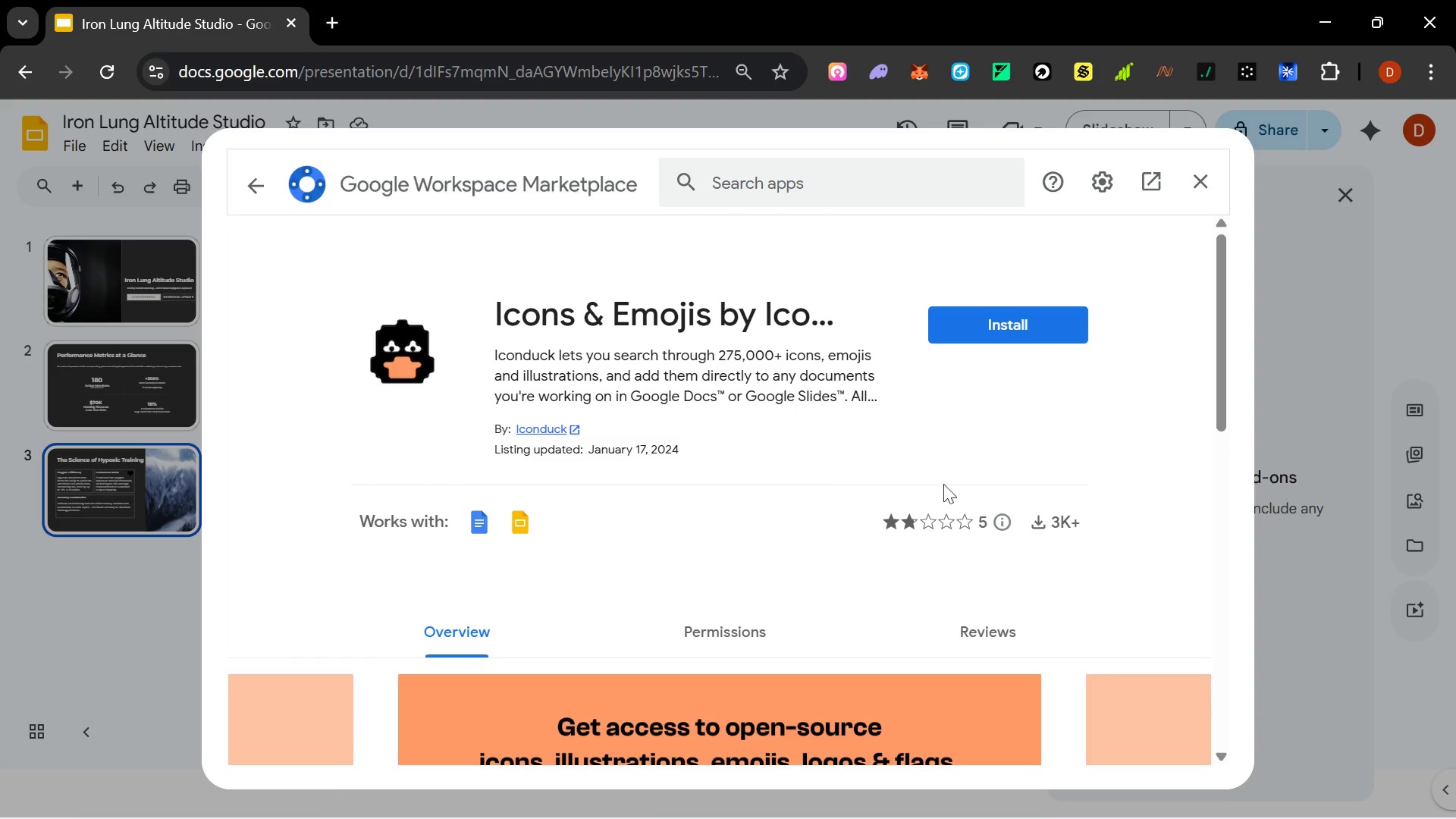 
left_click([1014, 319])
 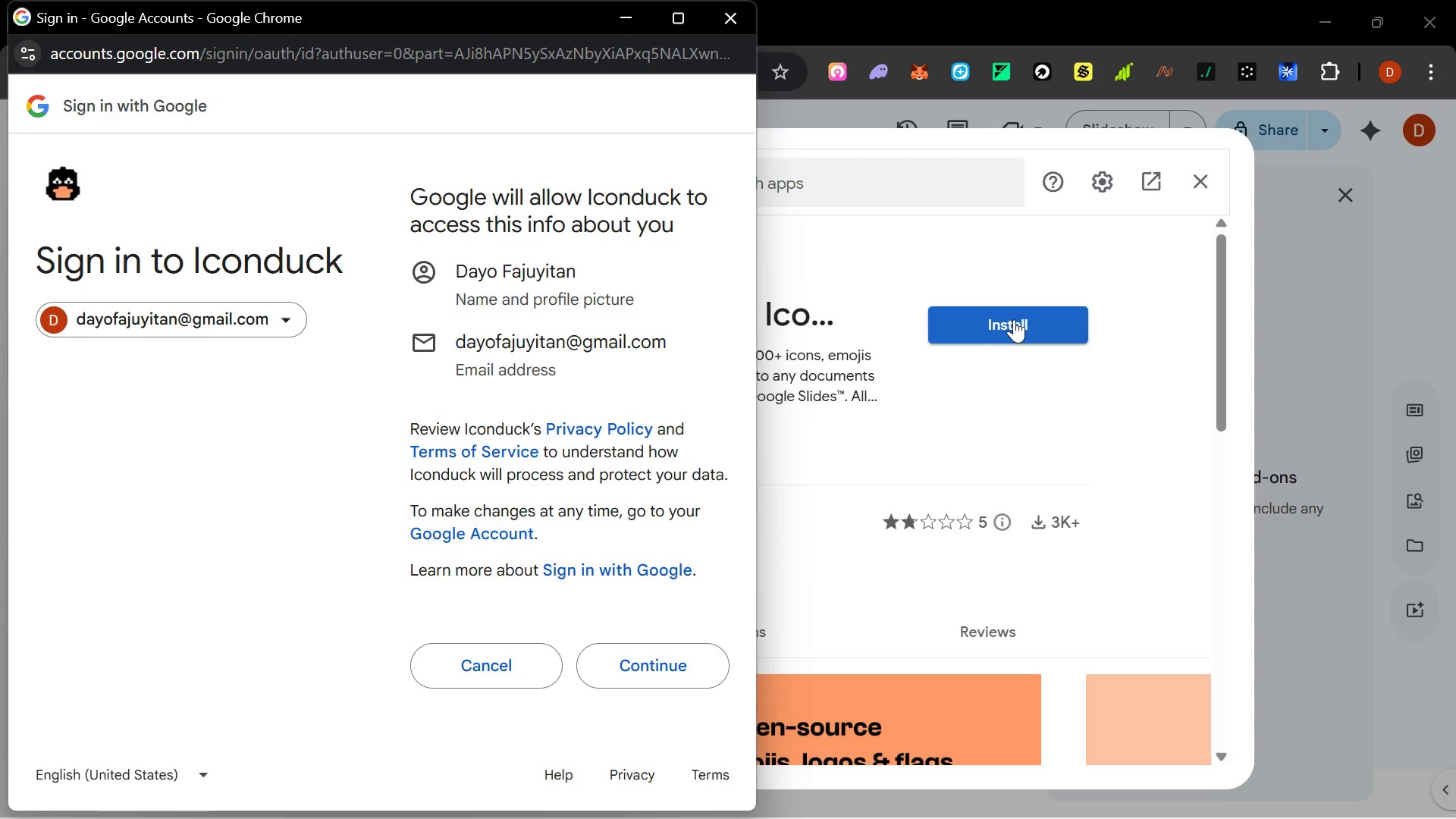 
wait(11.31)
 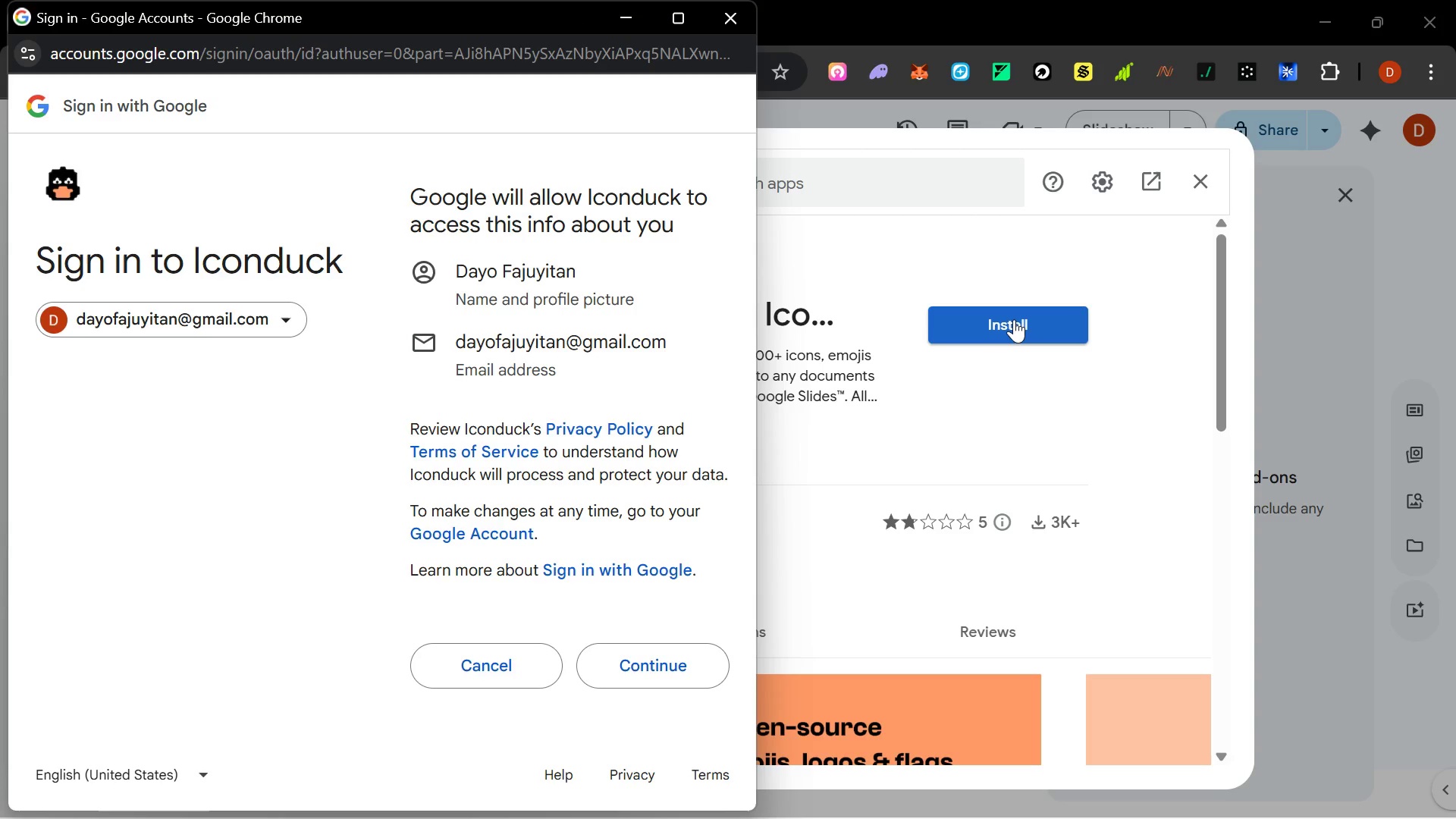 
left_click([642, 661])
 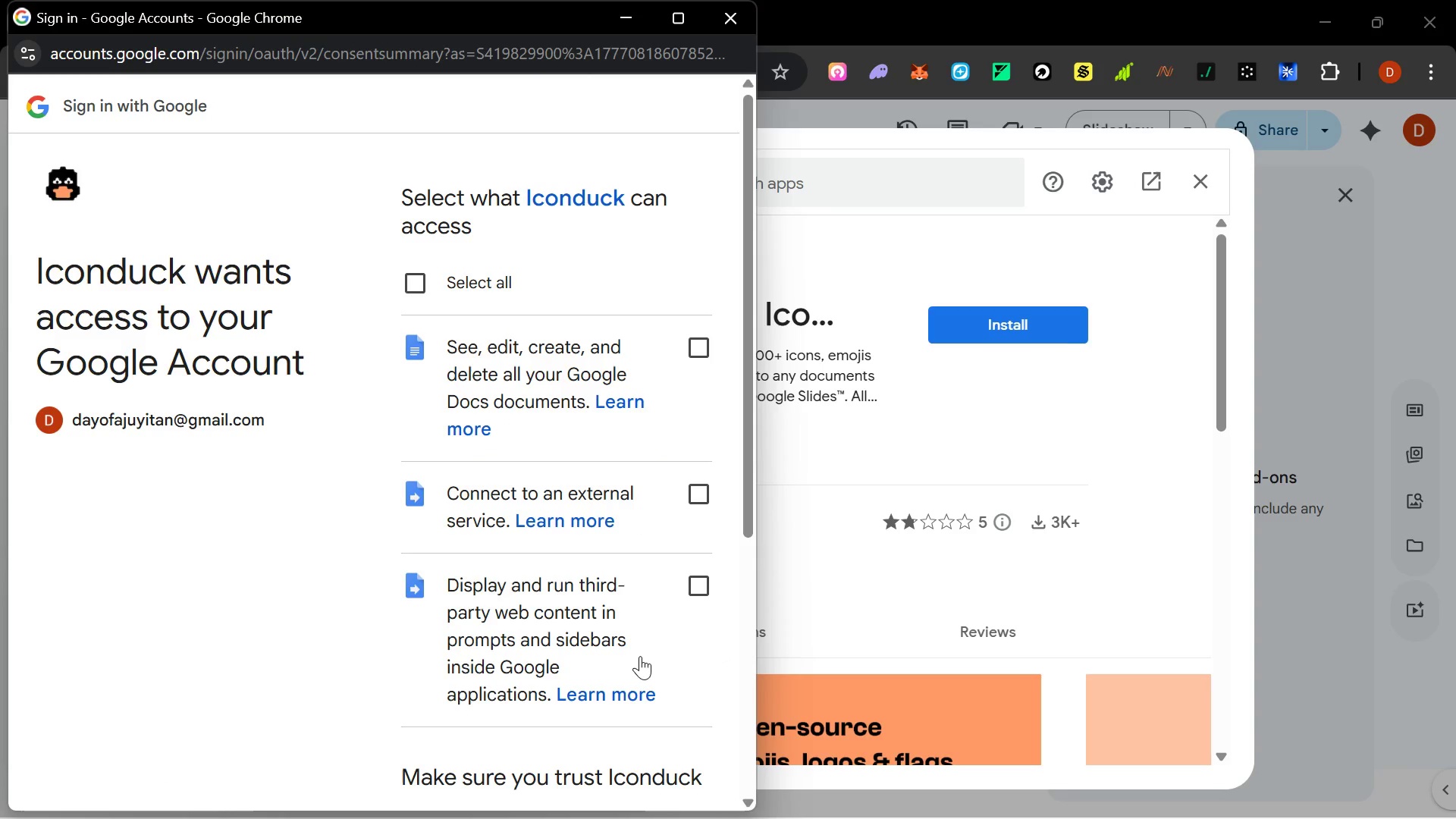 
wait(6.36)
 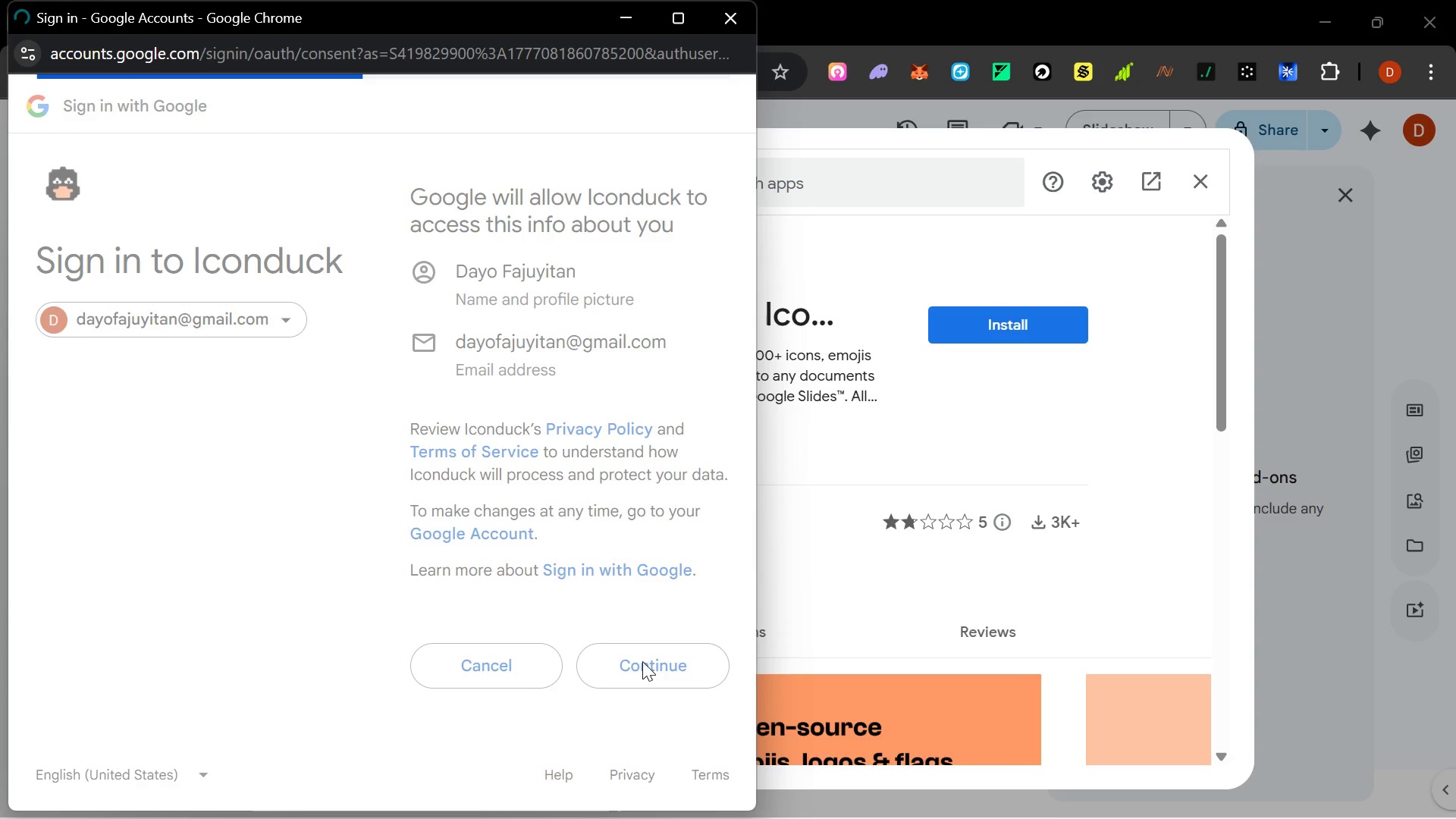 
left_click_drag(start_coordinate=[1317, 818], to_coordinate=[1455, 818])
 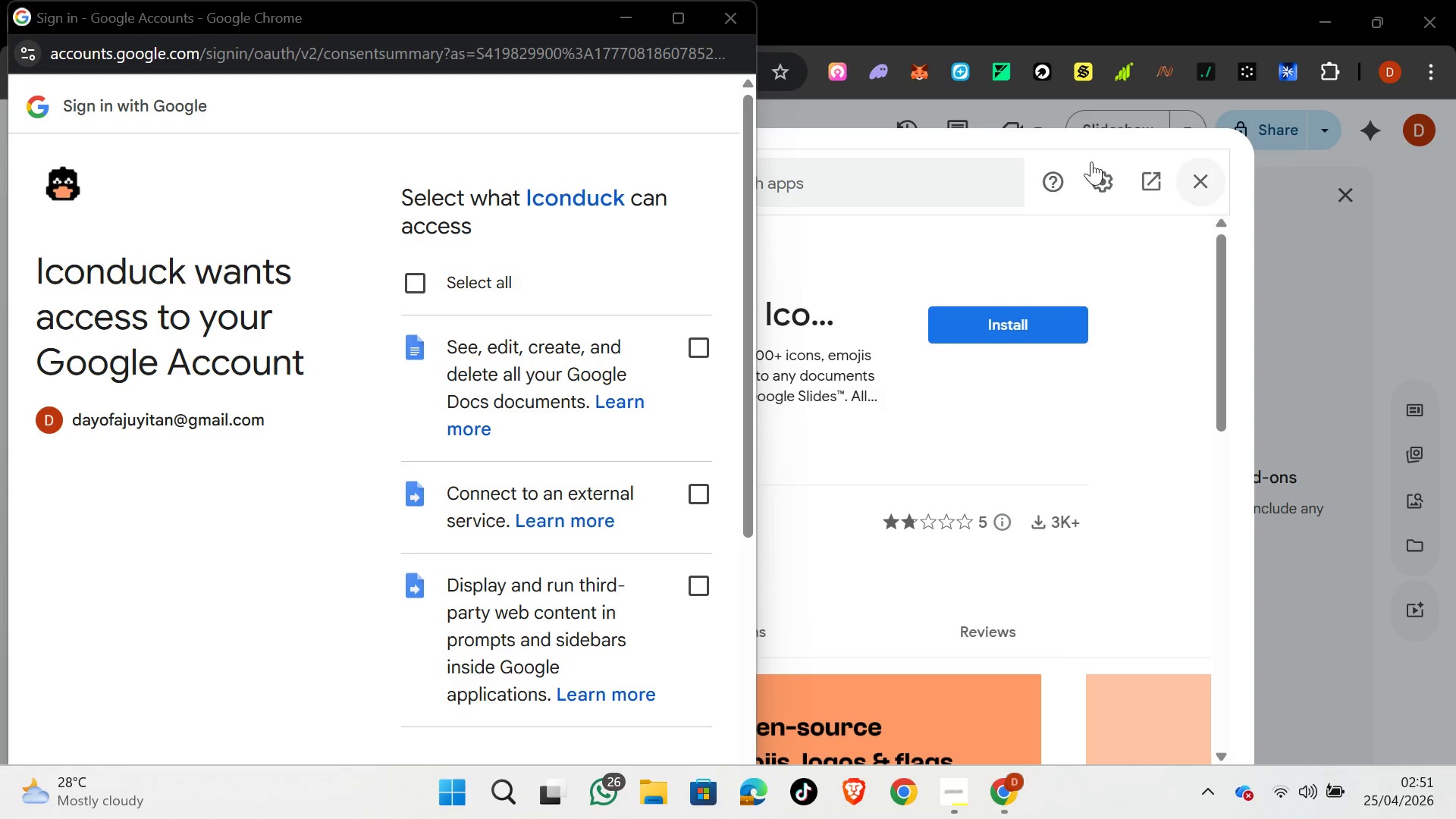 
wait(9.73)
 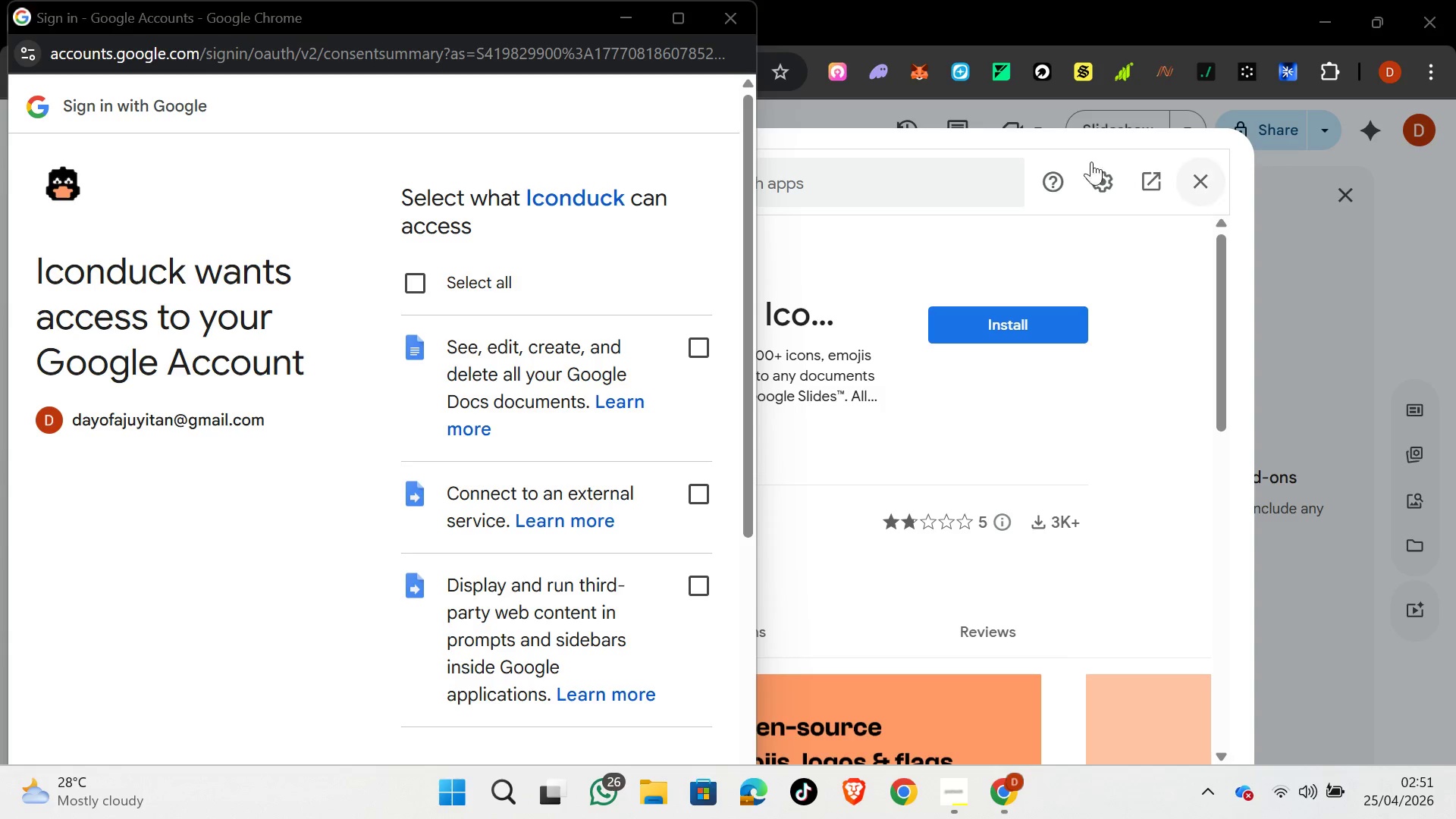 
left_click([463, 285])
 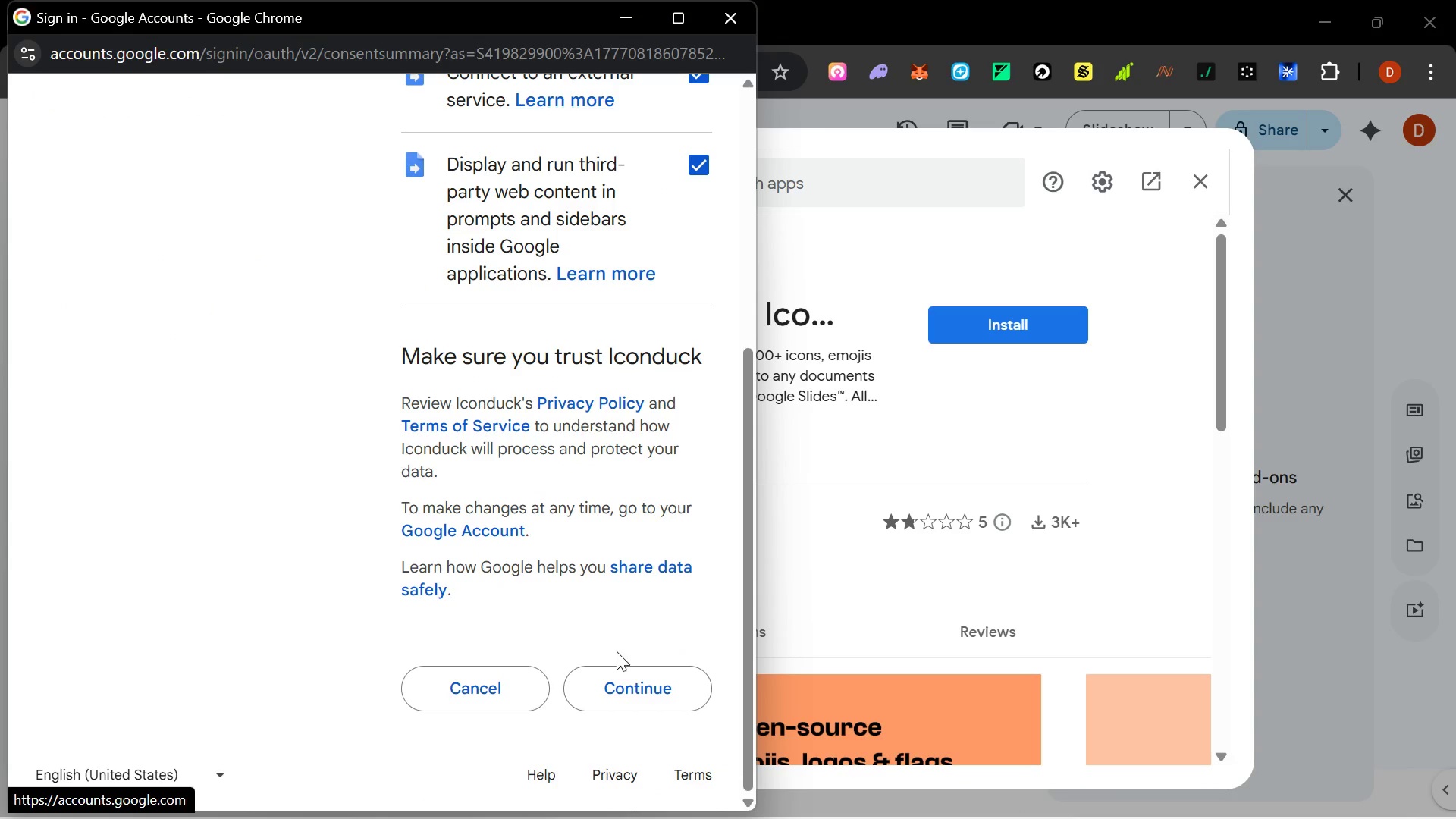 
left_click([620, 677])
 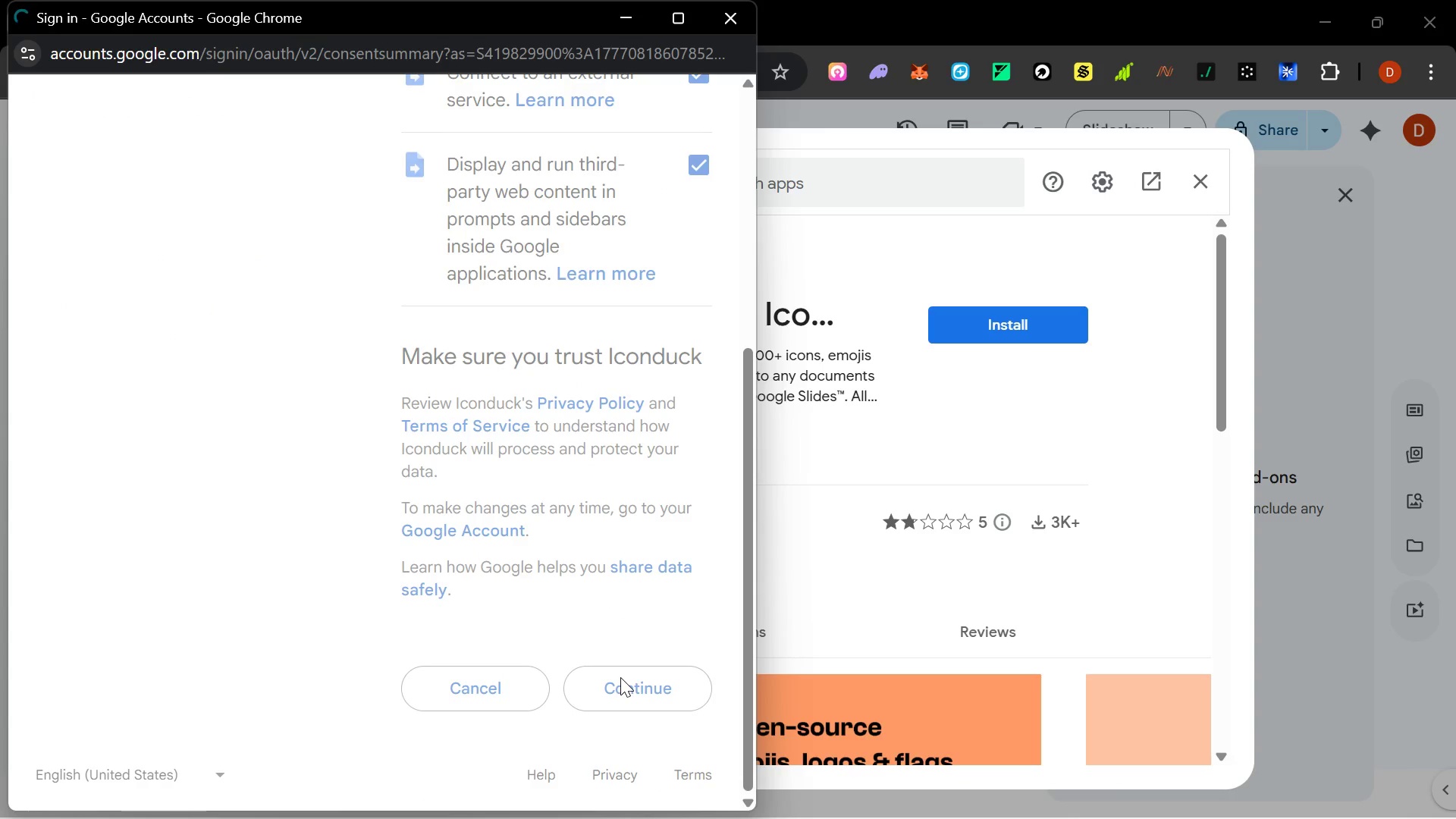 
left_click_drag(start_coordinate=[698, 677], to_coordinate=[889, 670])
 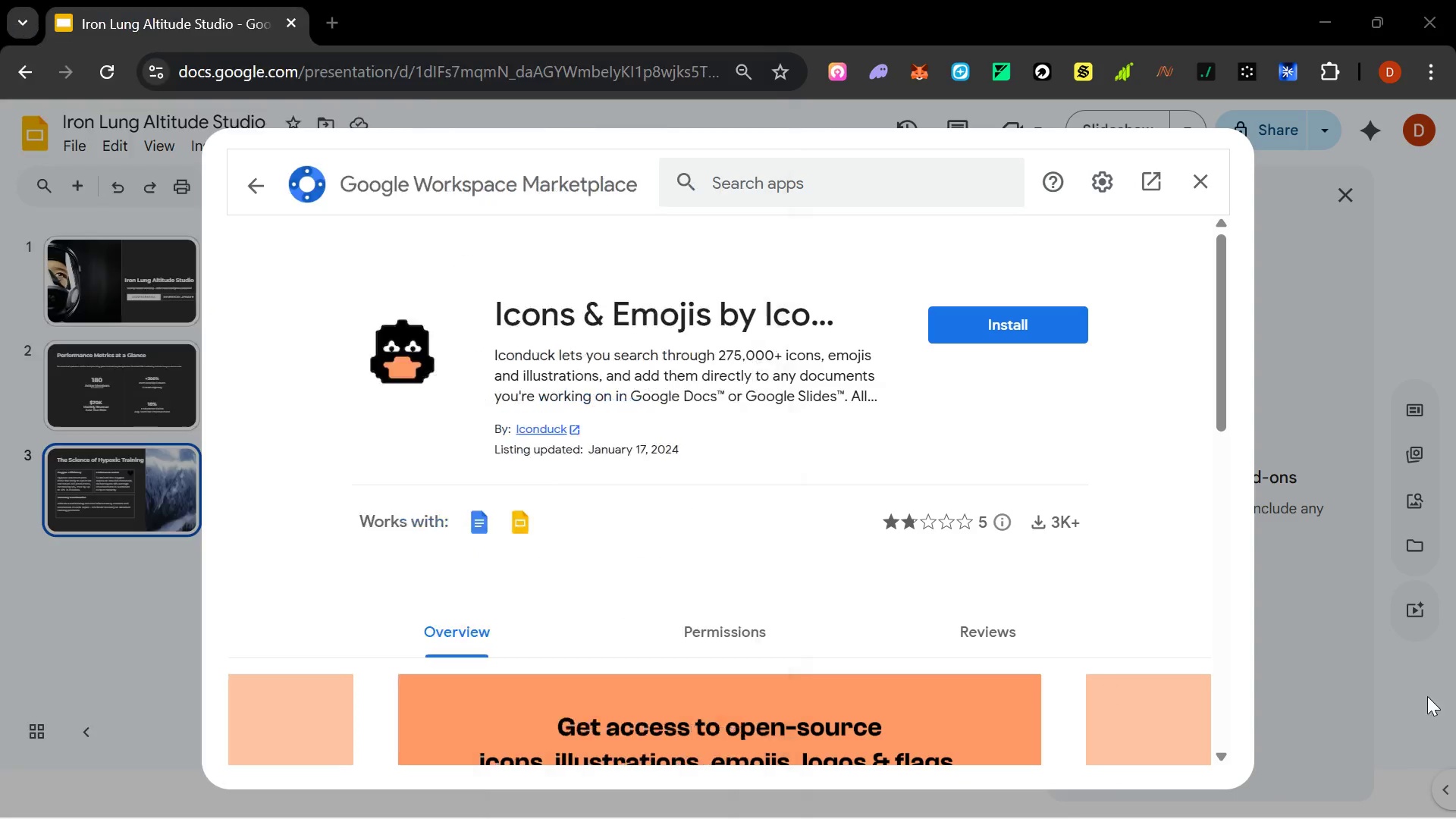 
left_click_drag(start_coordinate=[1104, 683], to_coordinate=[1282, 695])
 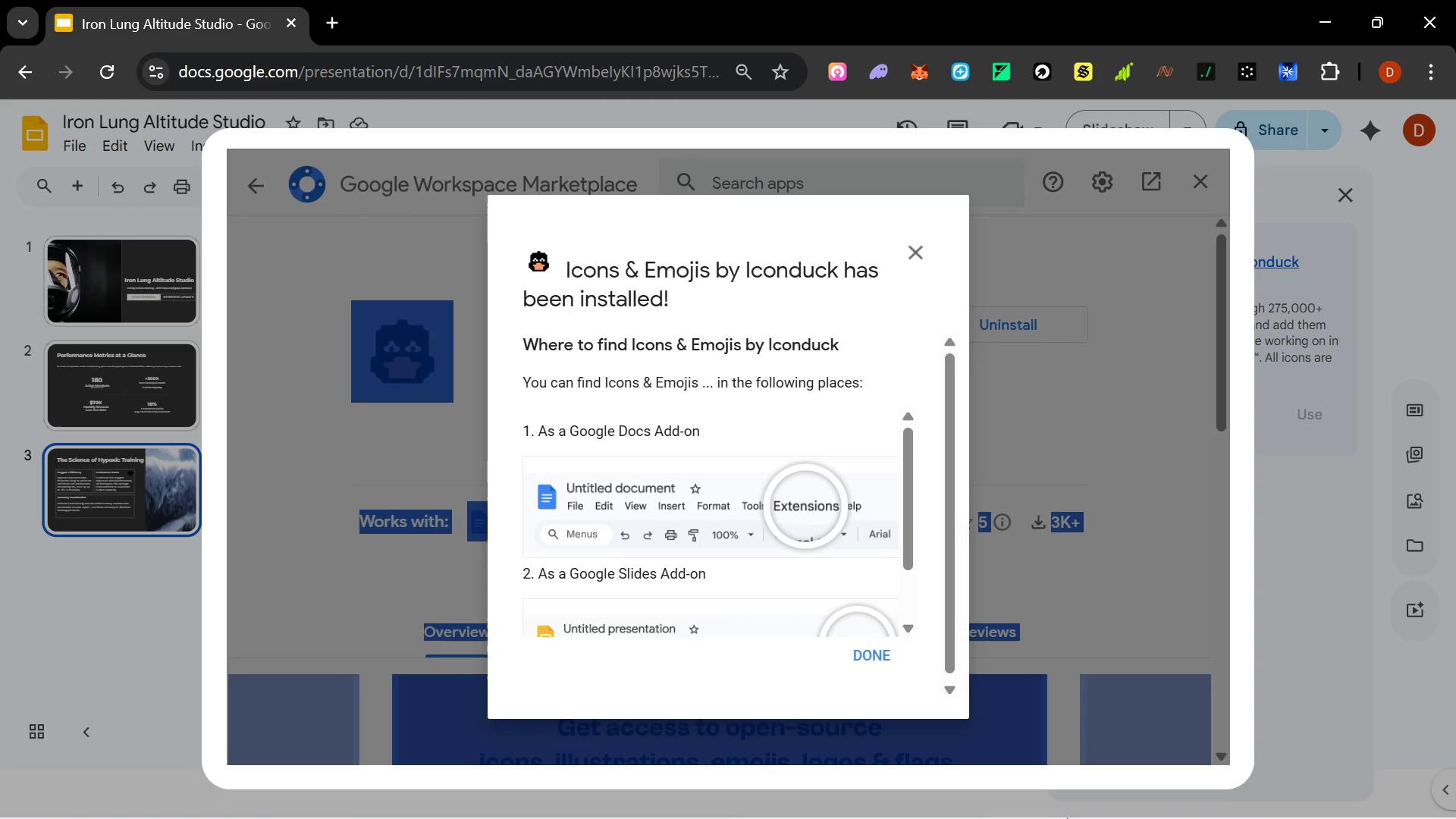 
left_click([872, 664])
 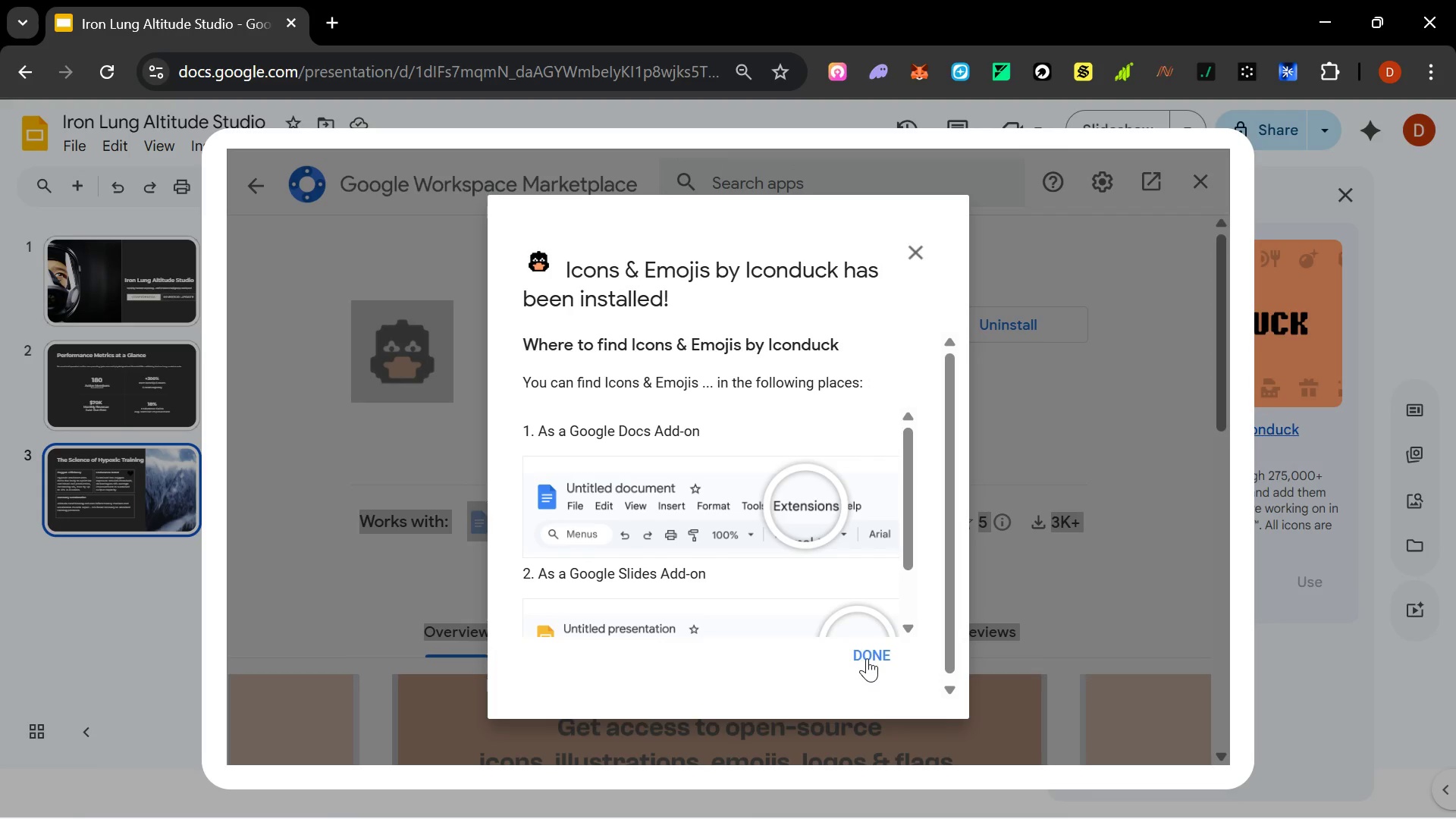 
left_click([867, 658])
 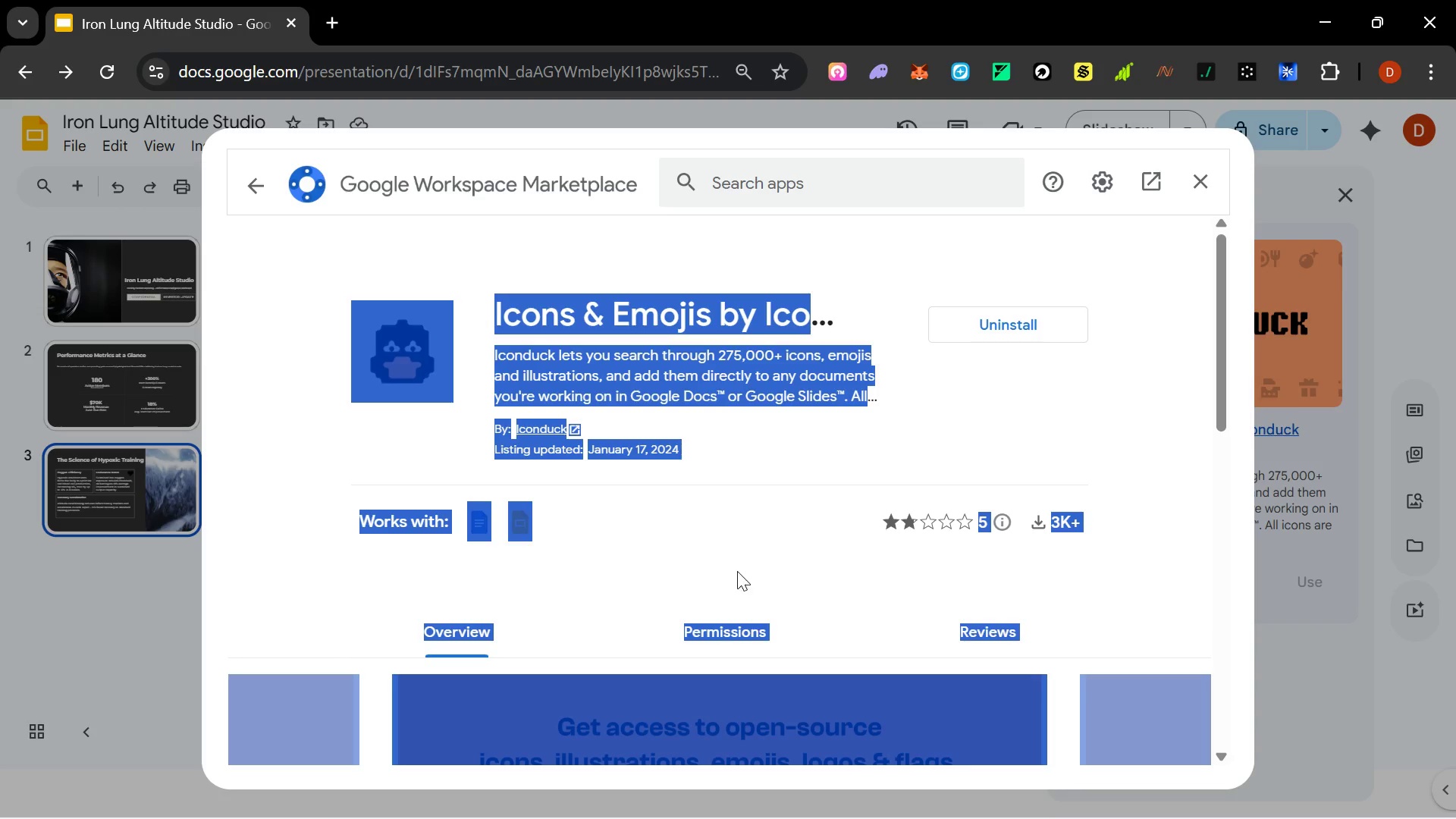 
left_click([1188, 192])
 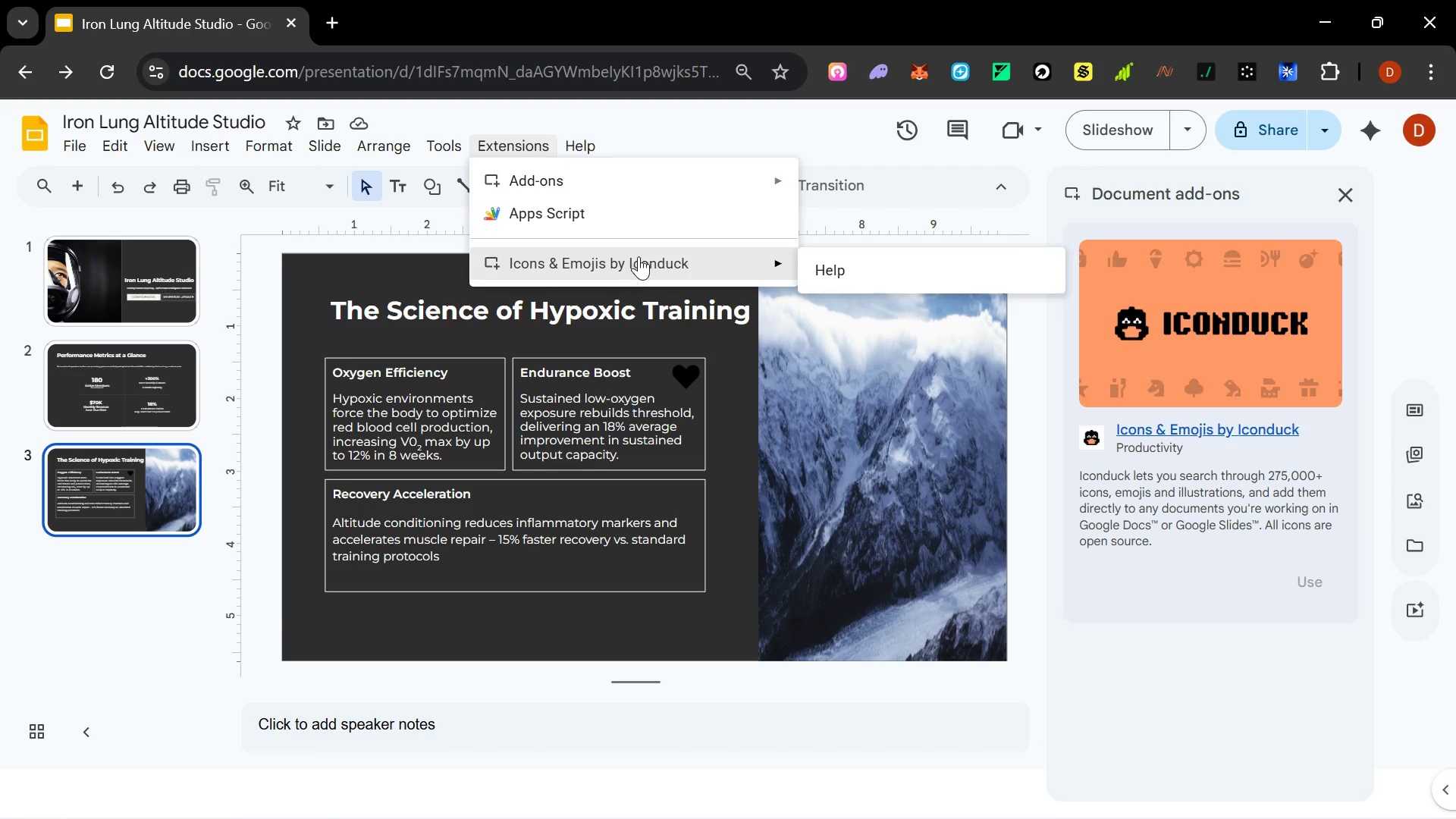 
wait(5.11)
 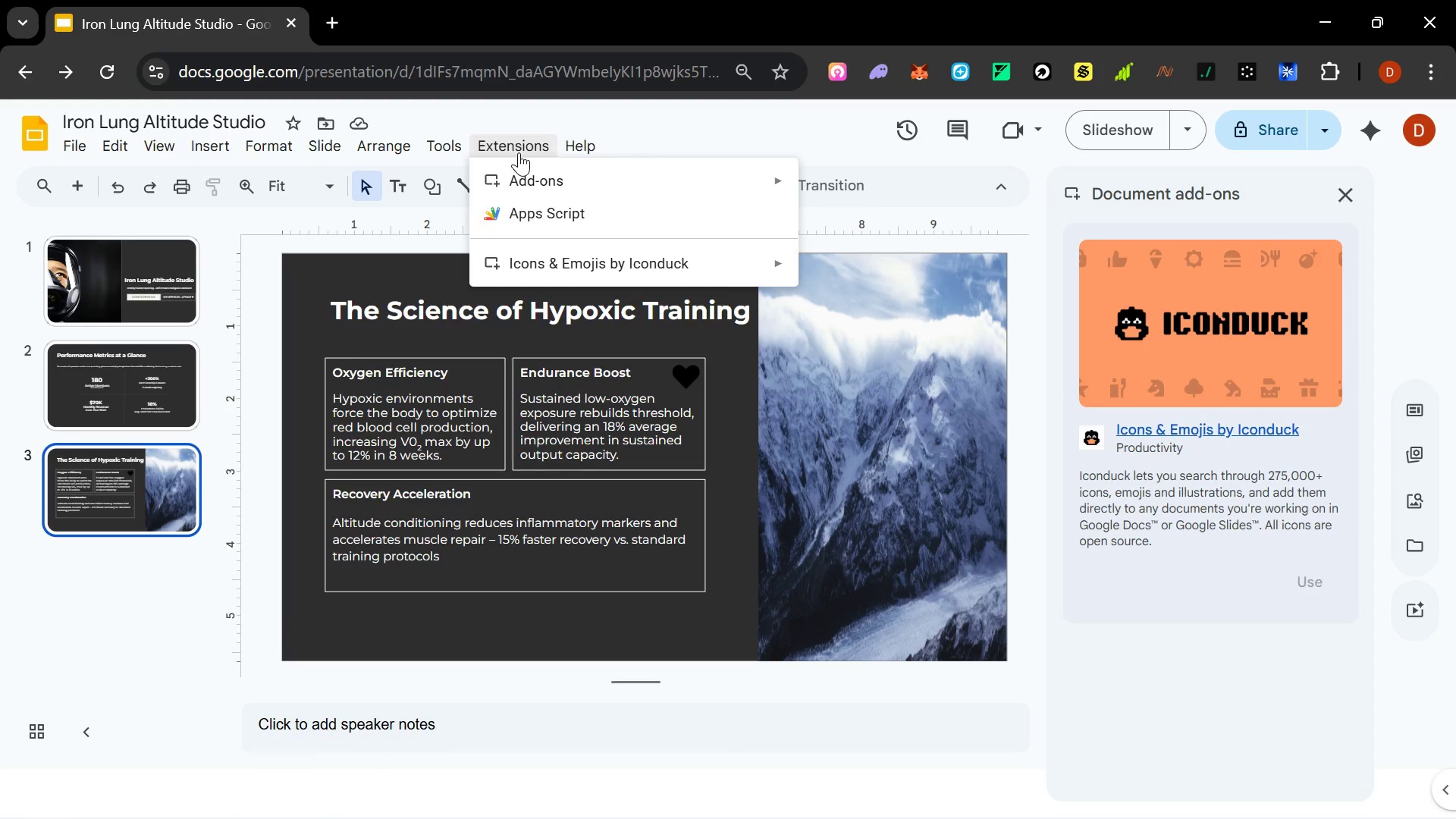 
left_click([738, 256])
 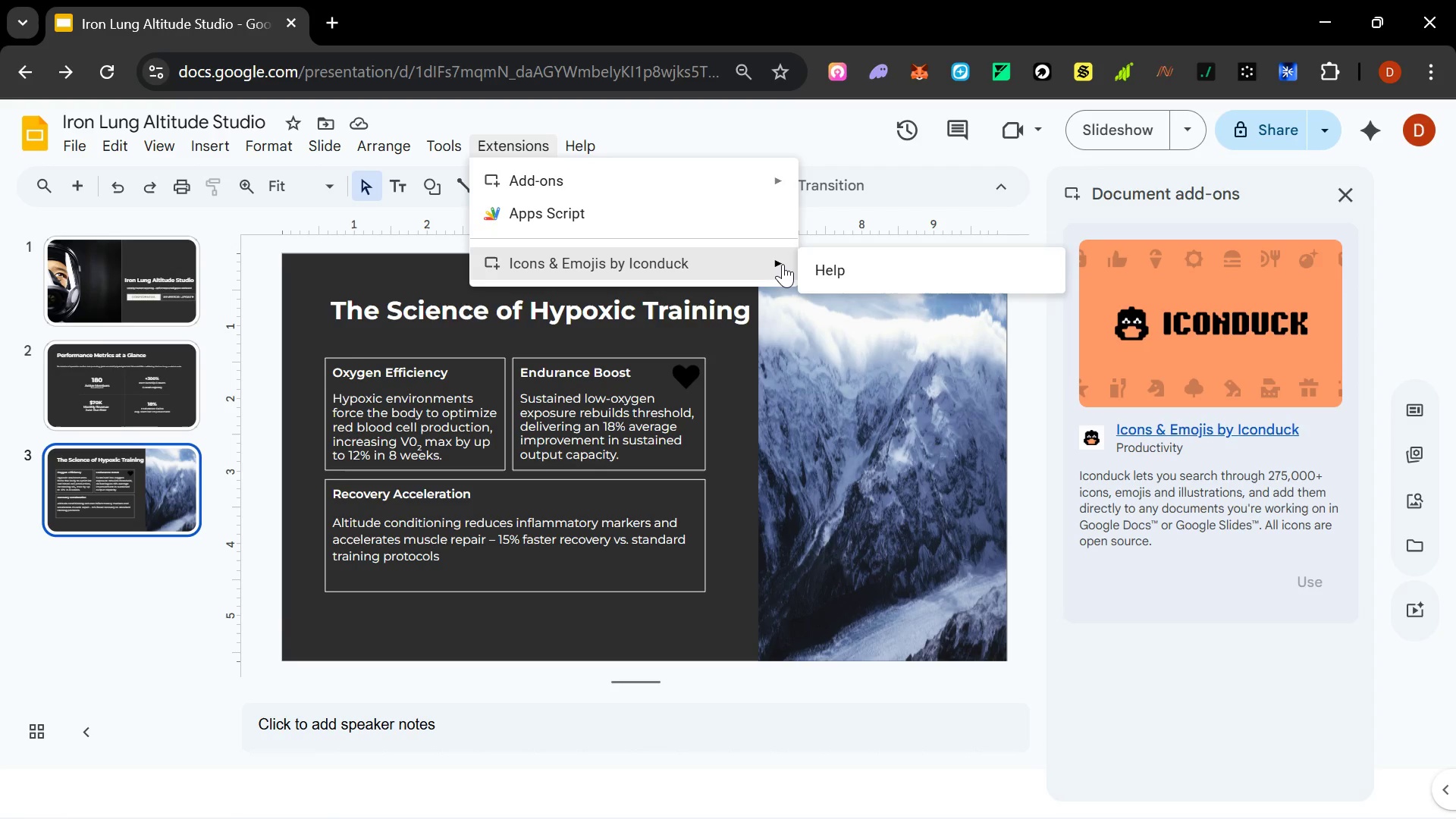 
left_click([783, 264])
 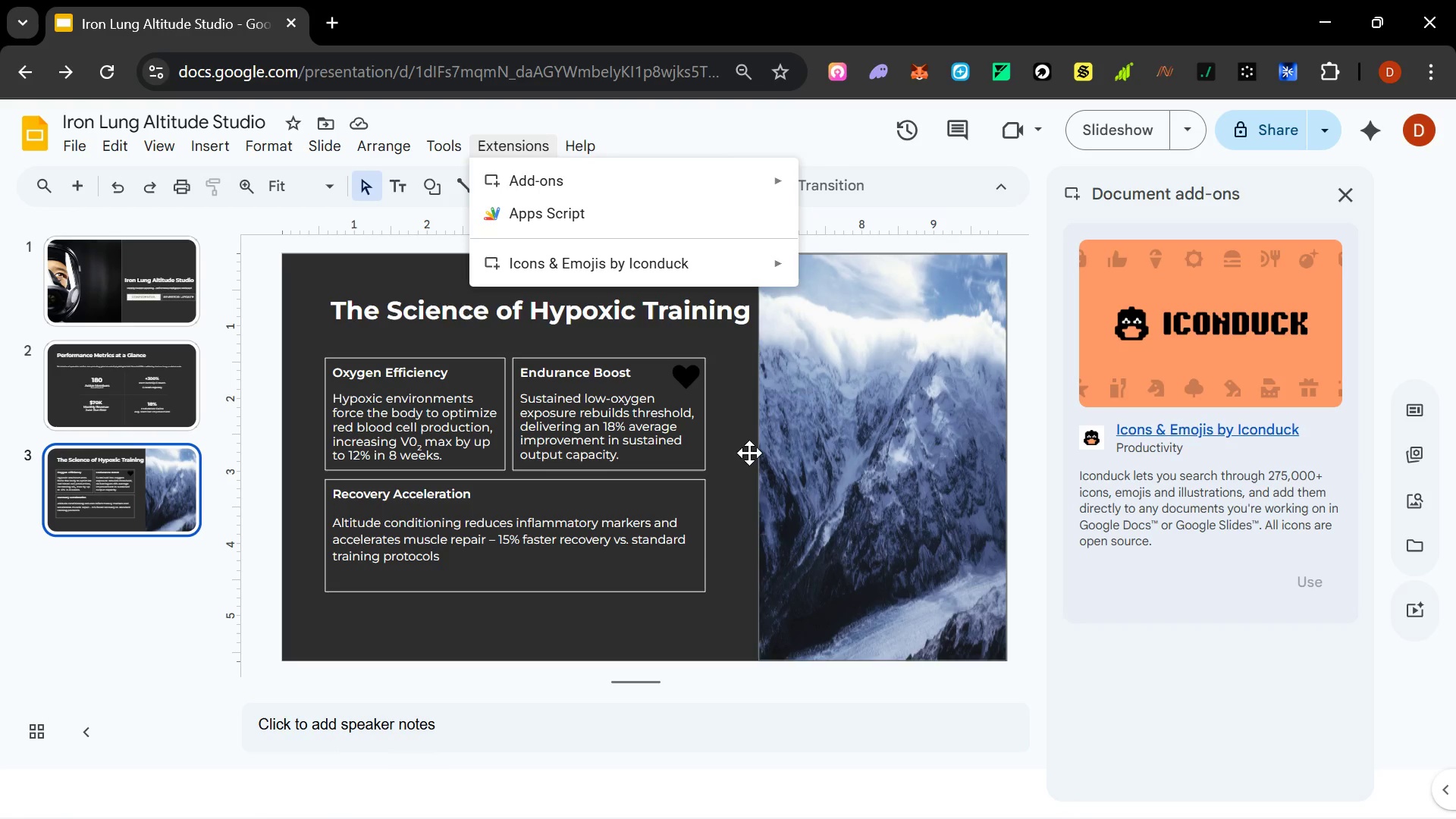 
left_click([661, 607])
 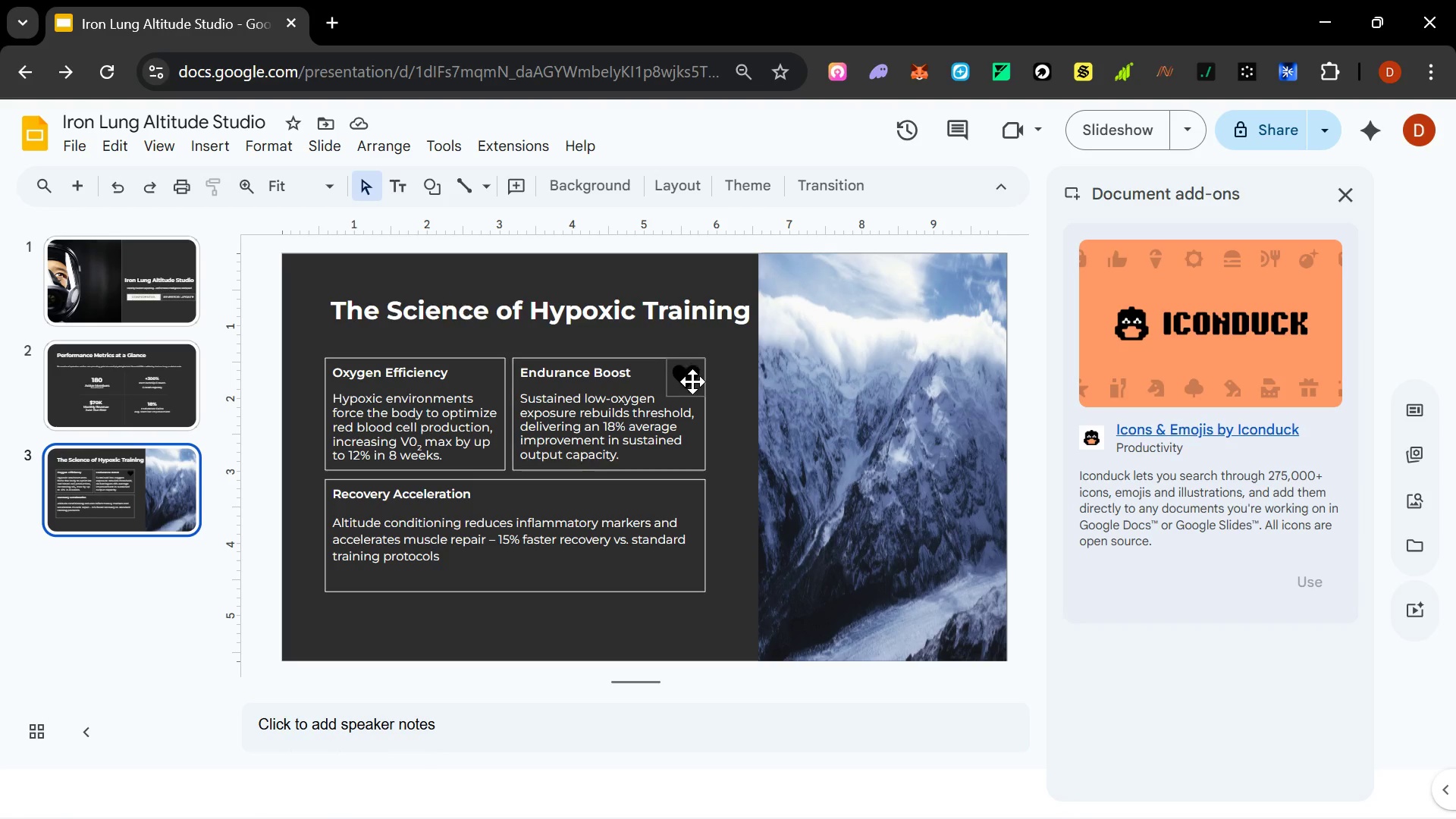 
left_click([692, 381])
 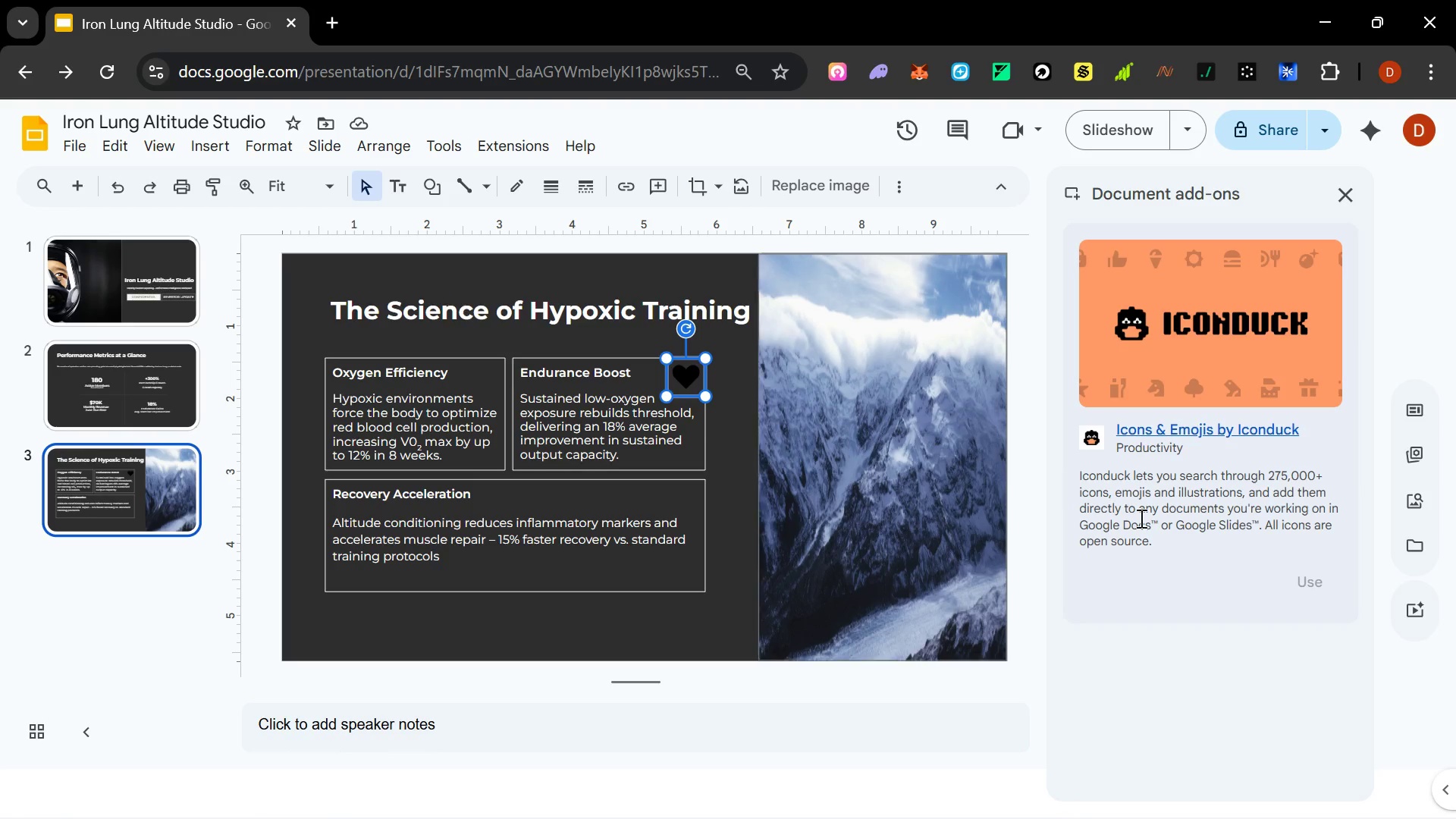 
left_click([1201, 521])
 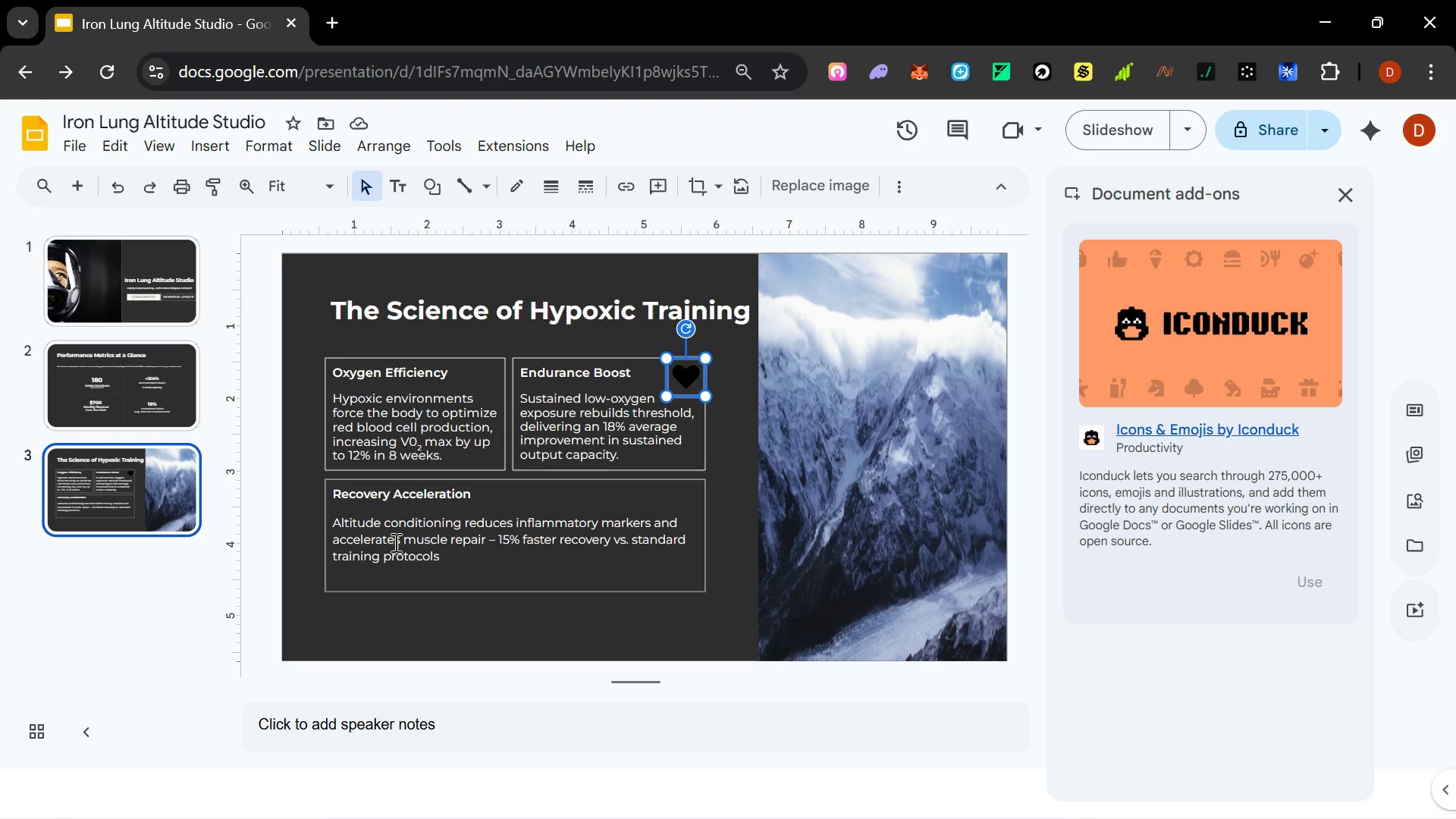 
wait(37.22)
 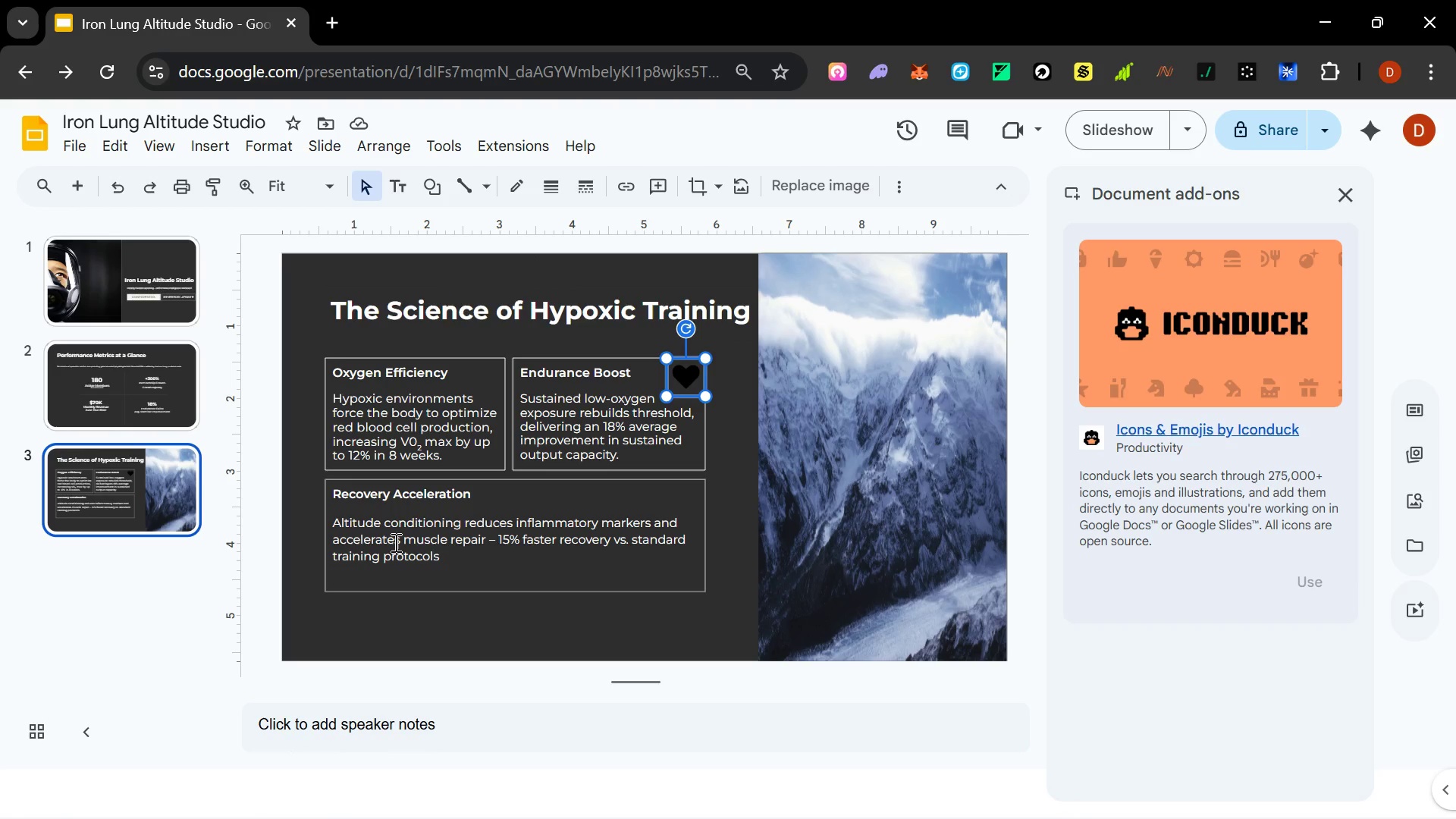 
key(Delete)
 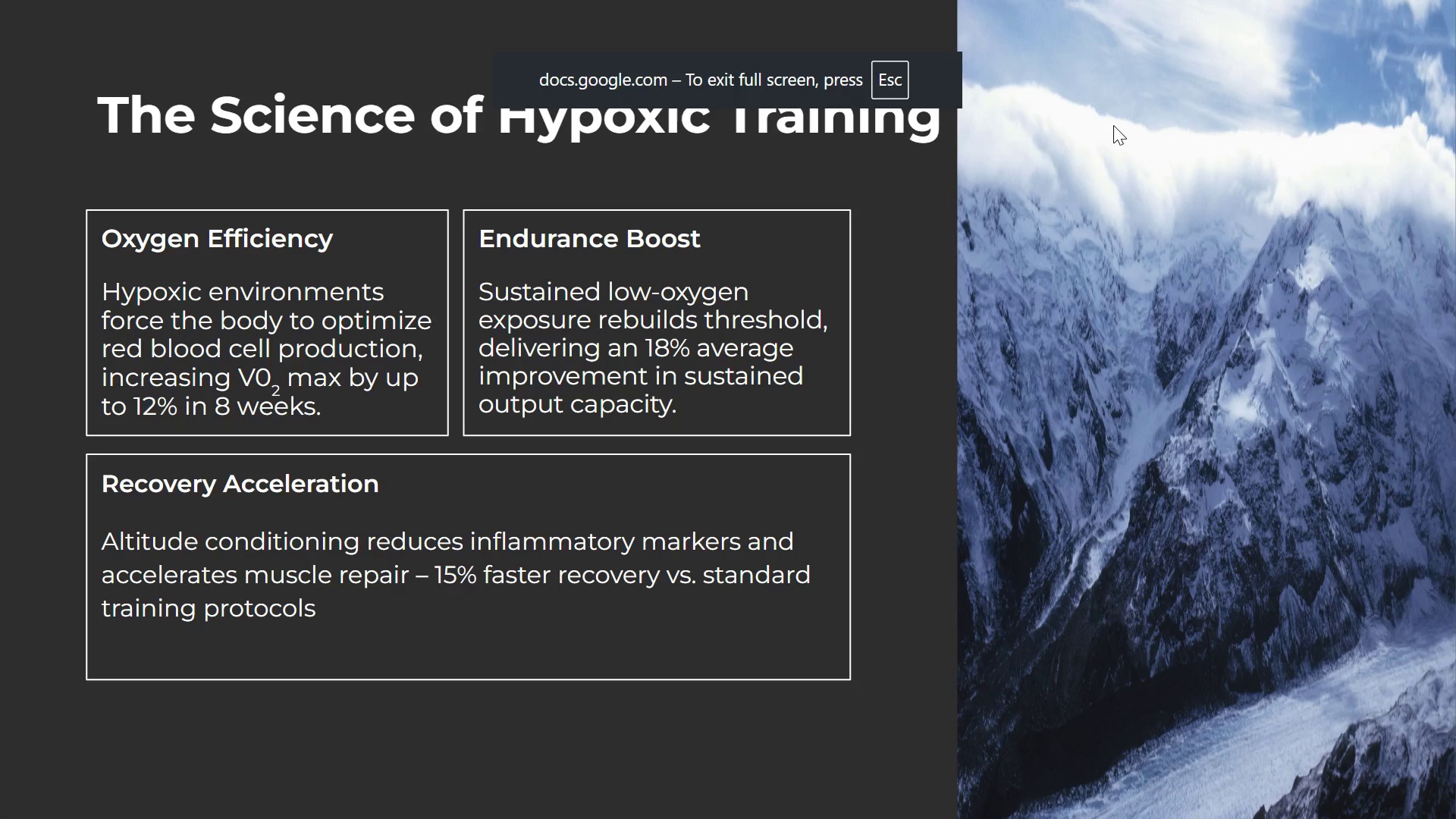 
wait(7.36)
 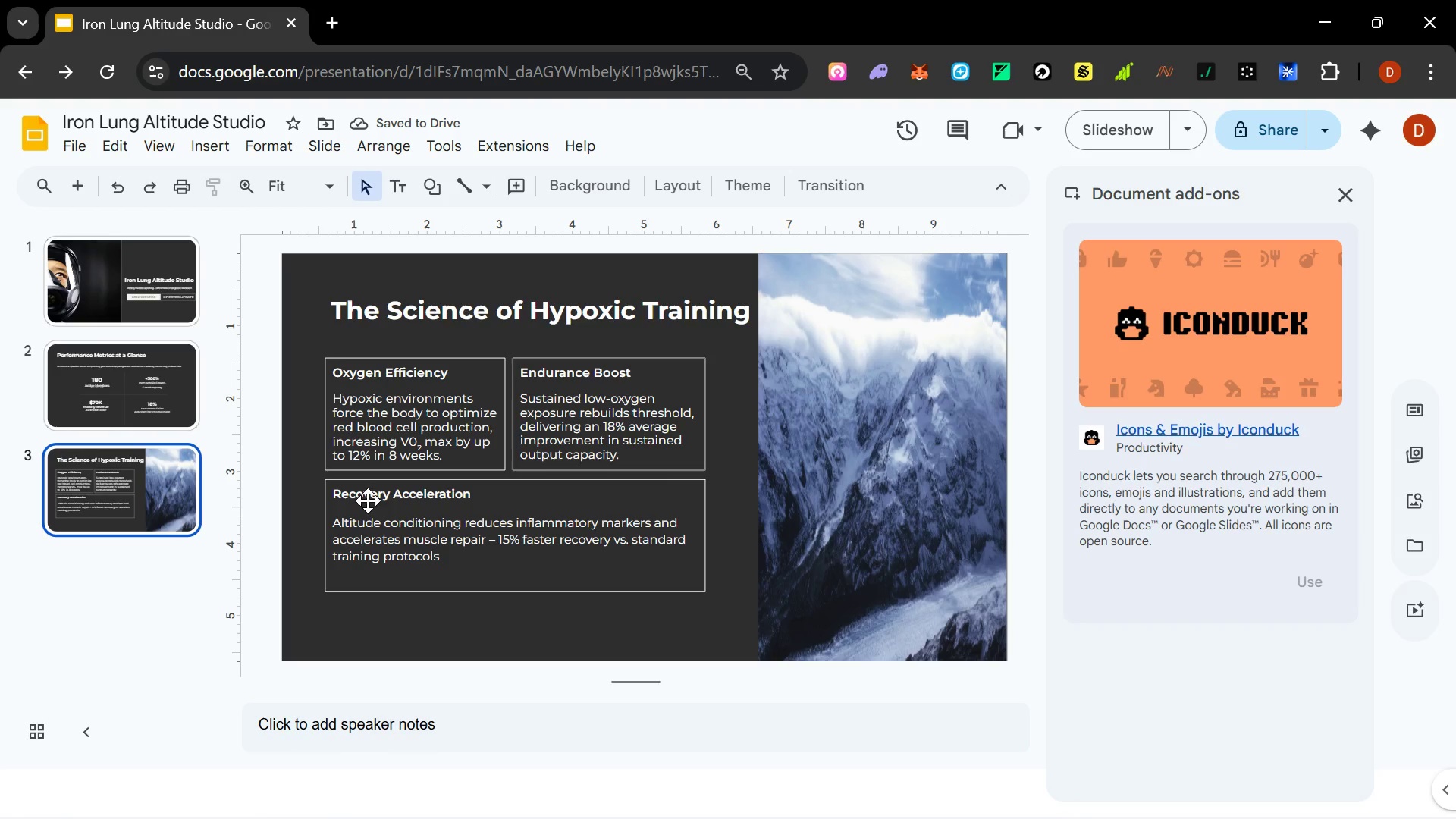 
key(ArrowUp)
 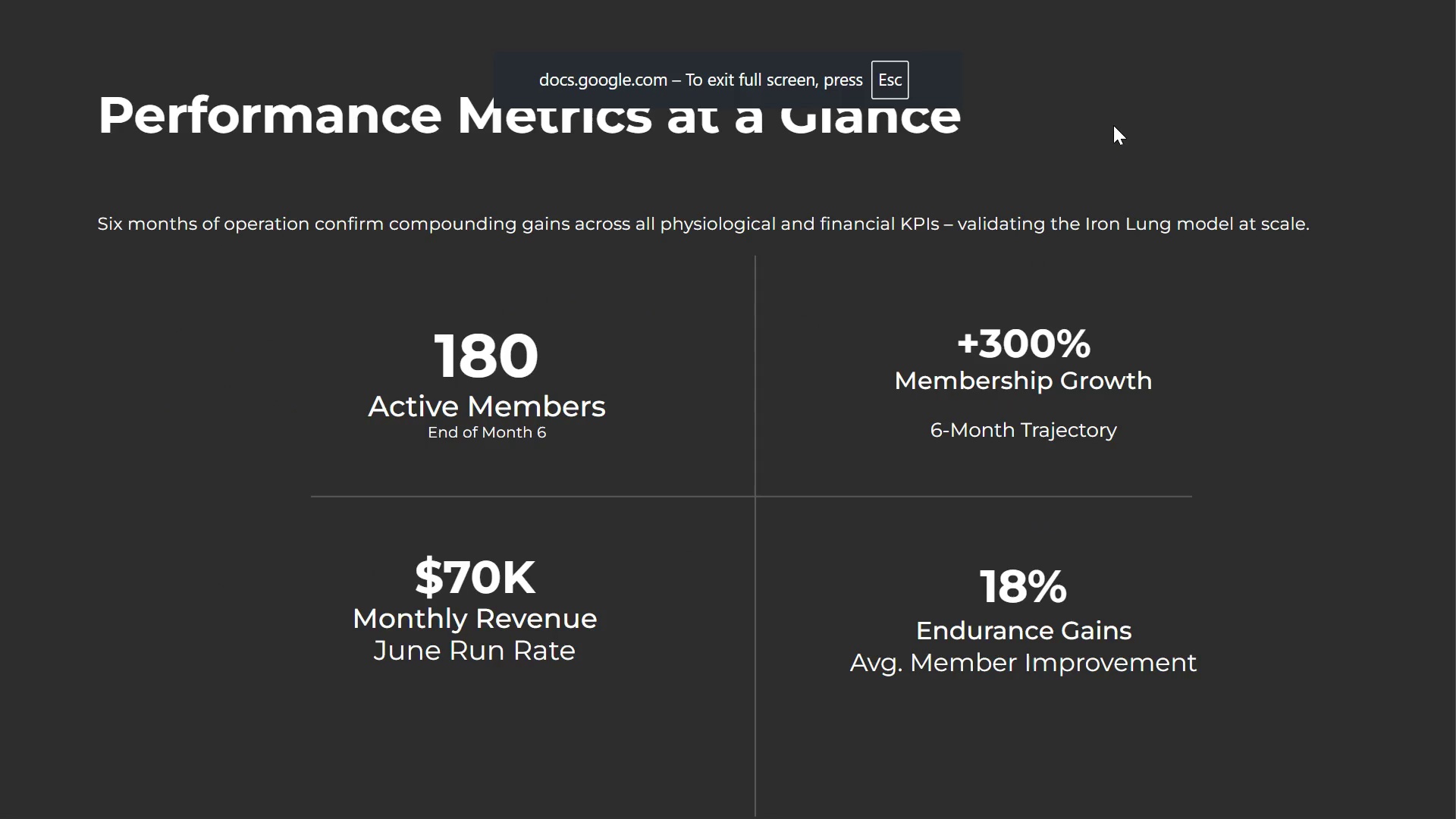 
key(ArrowUp)
 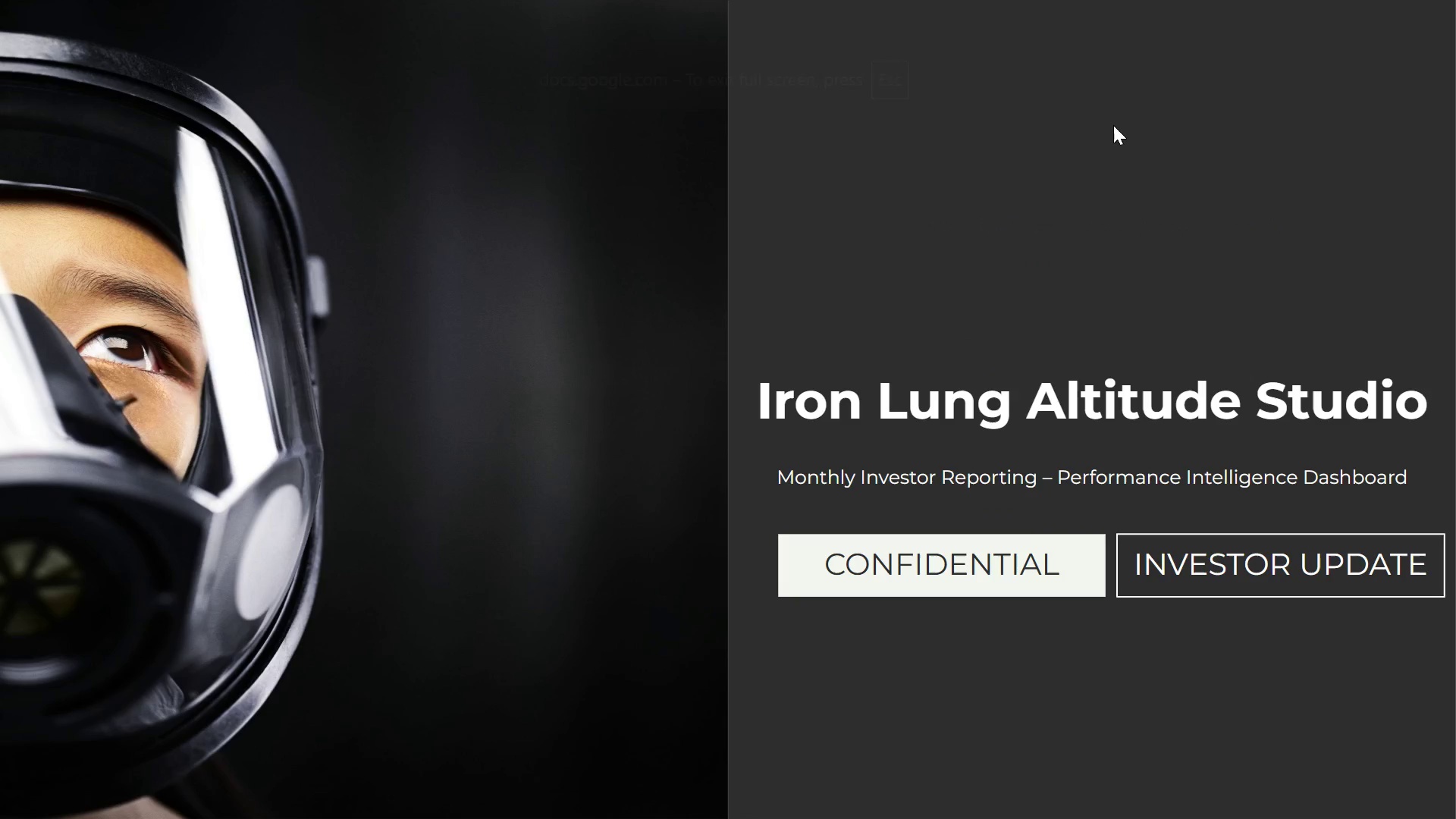 
key(ArrowDown)
 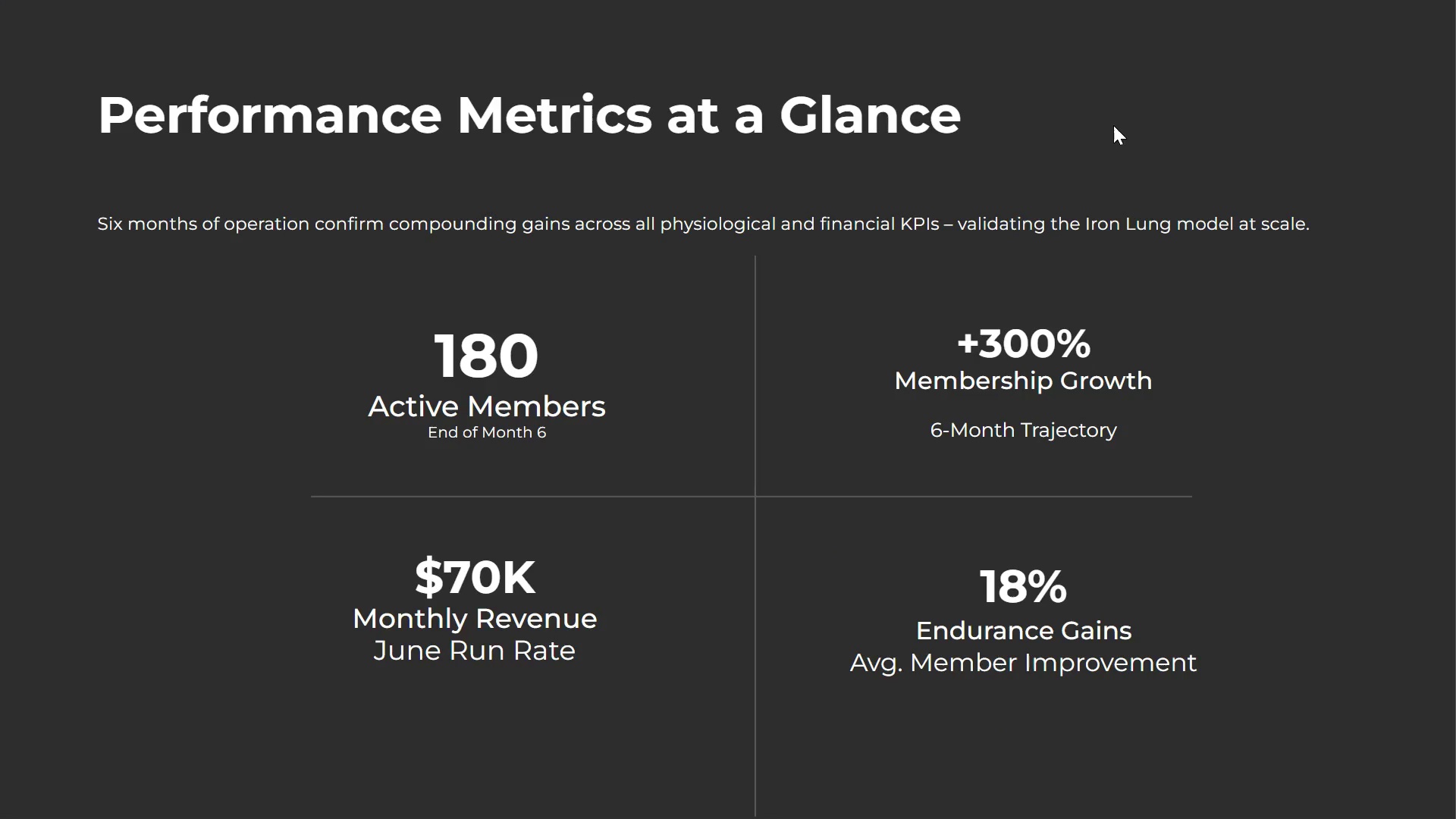 
key(ArrowDown)
 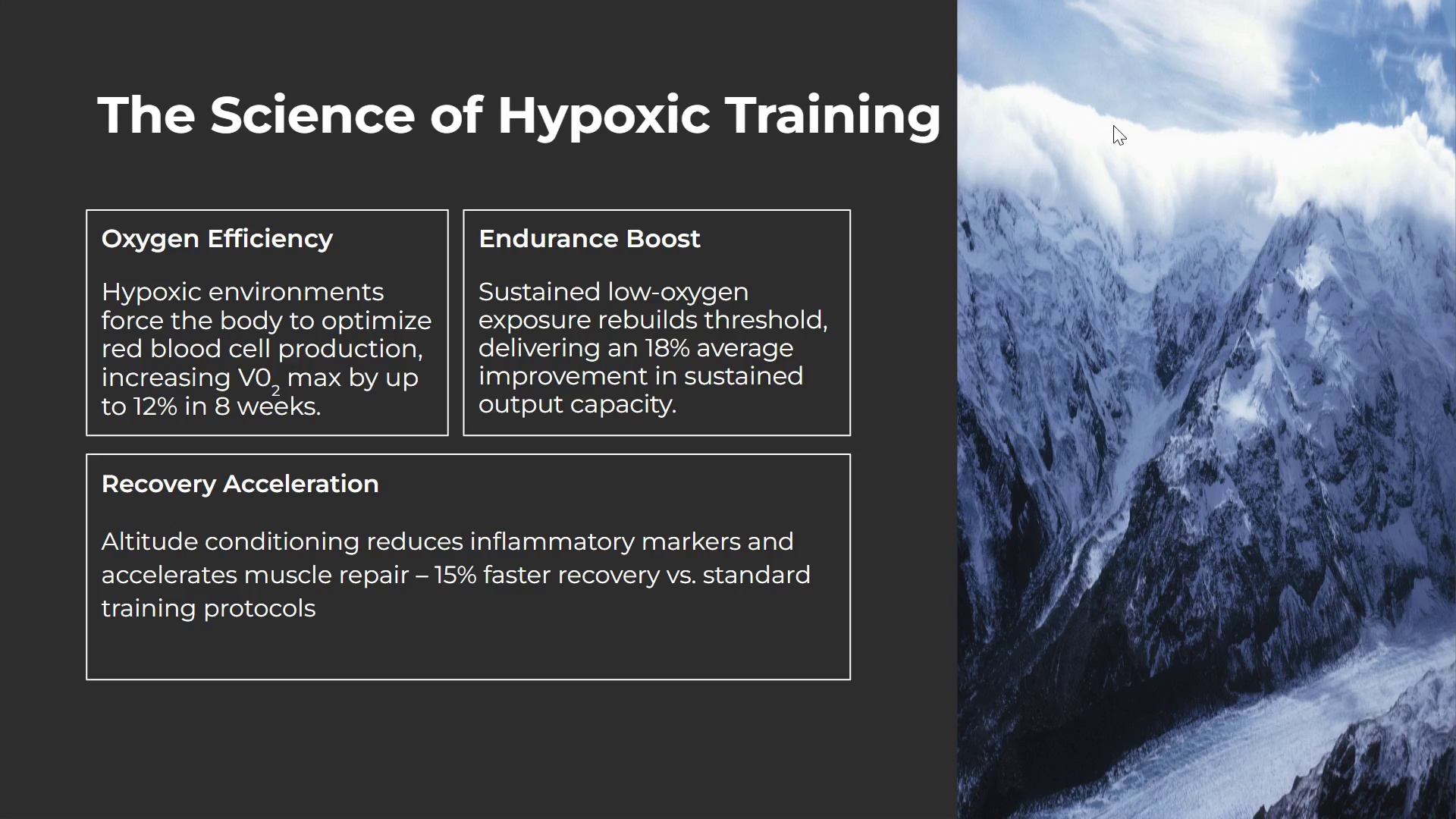 
key(ArrowUp)
 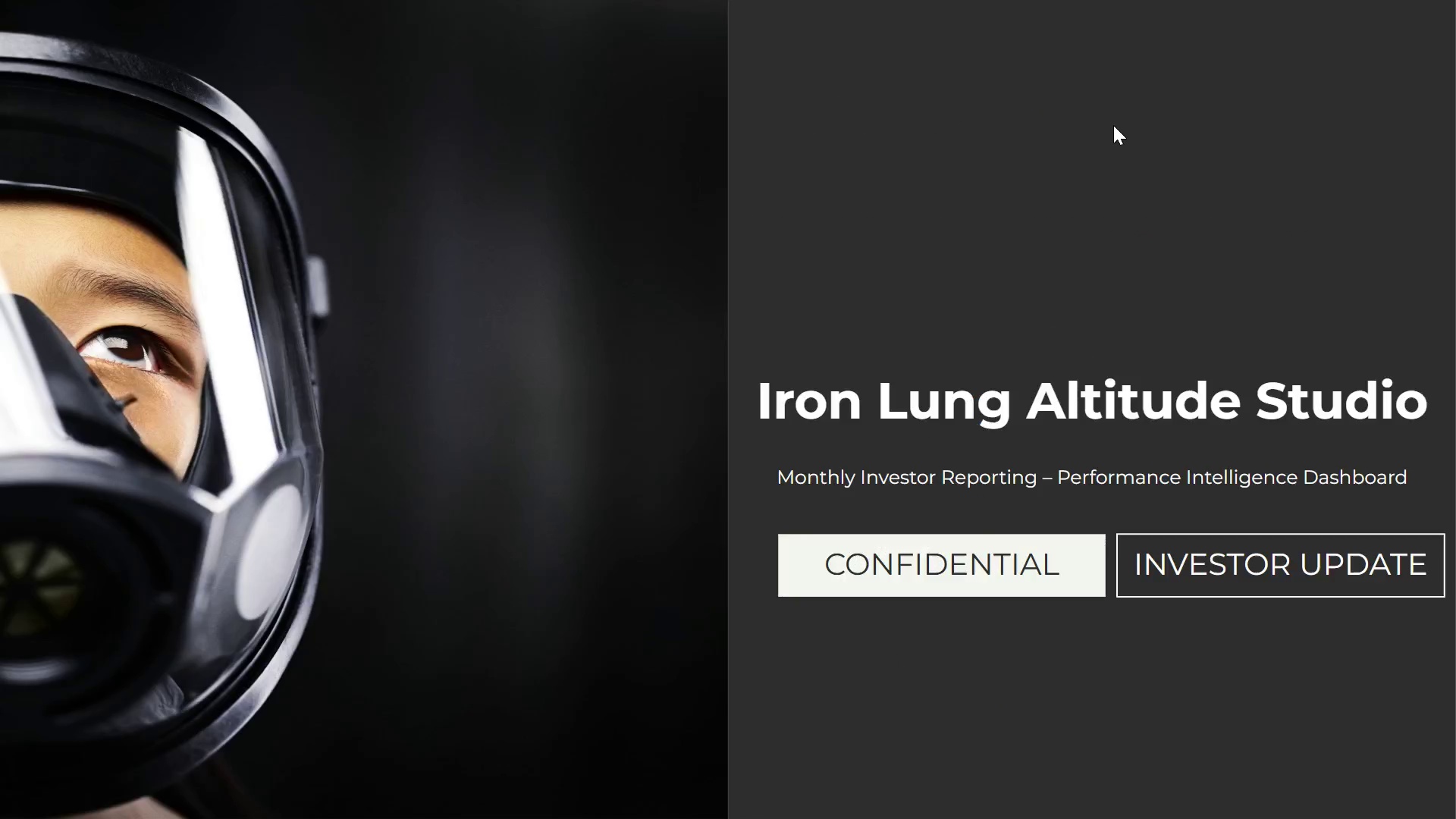 
key(ArrowUp)
 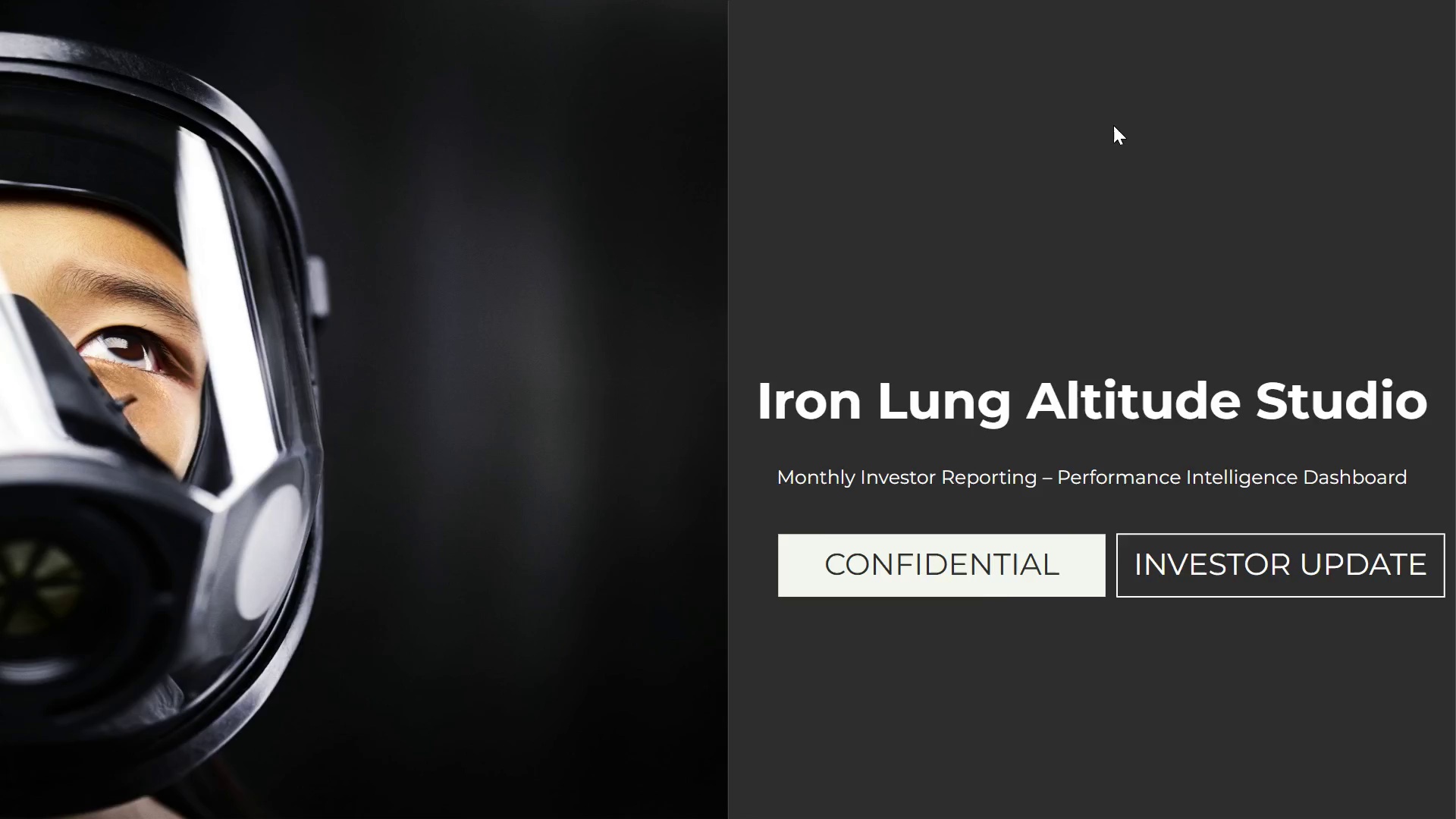 
key(ArrowDown)
 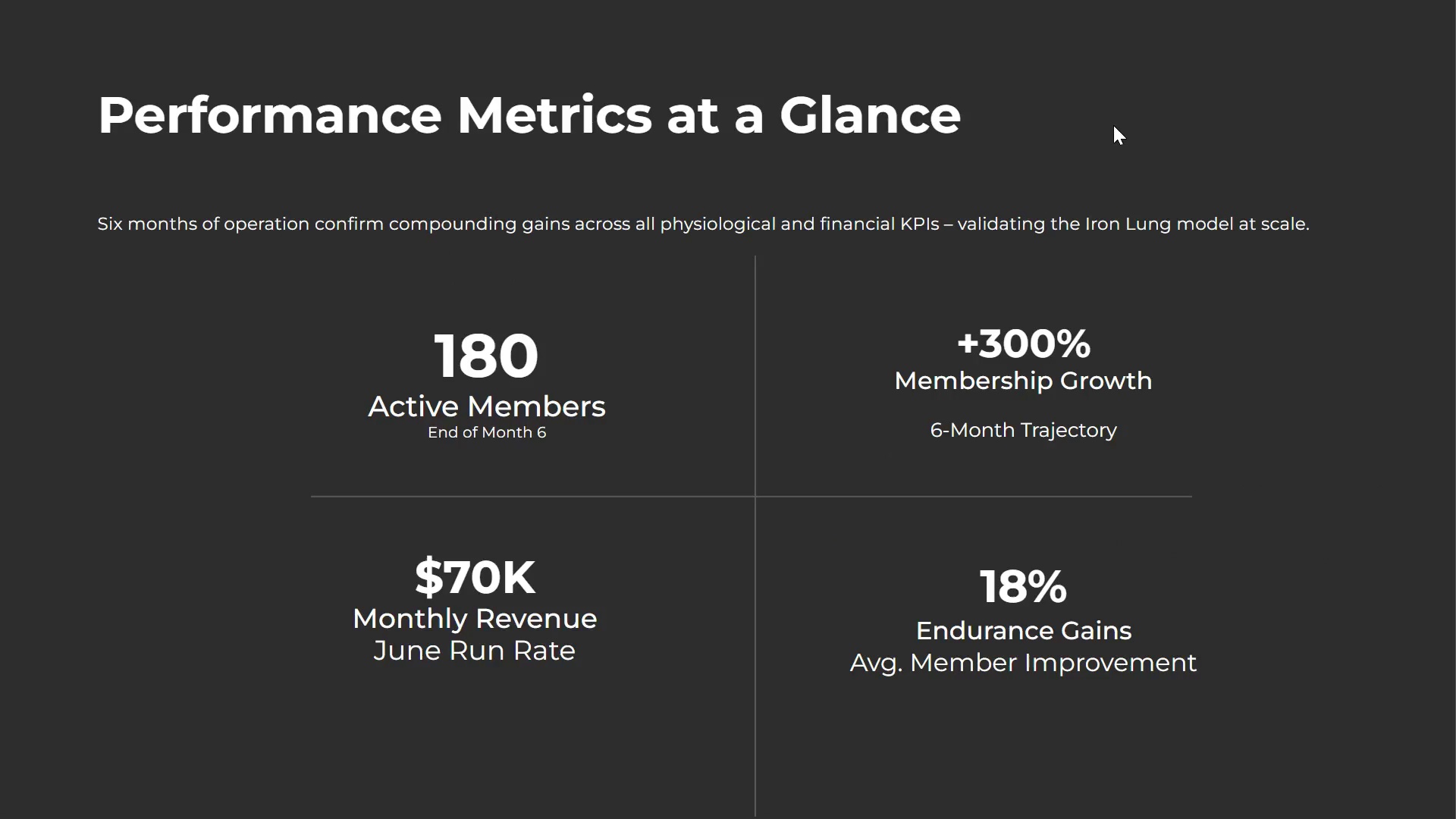 
key(ArrowUp)
 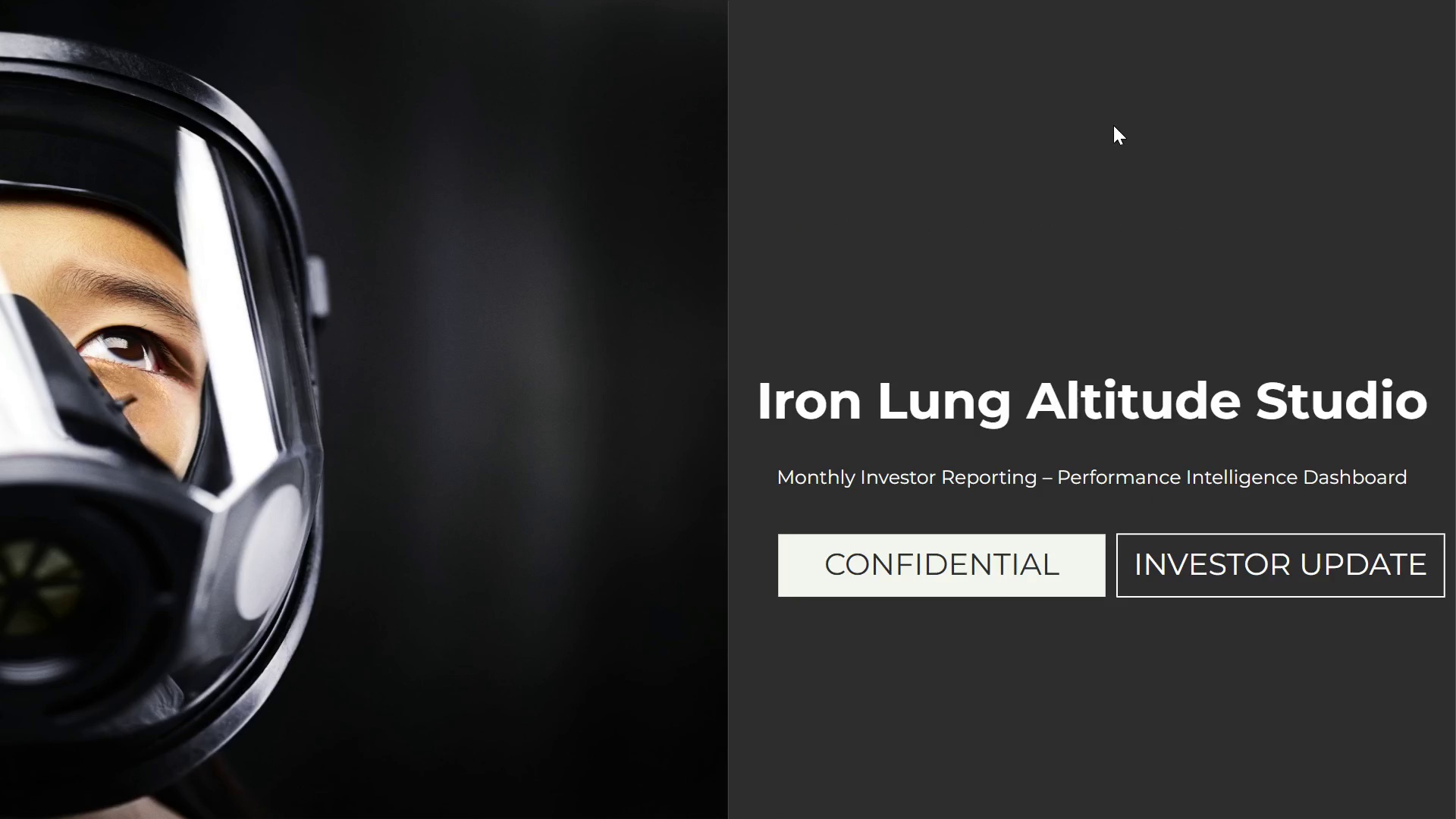 
key(ArrowDown)
 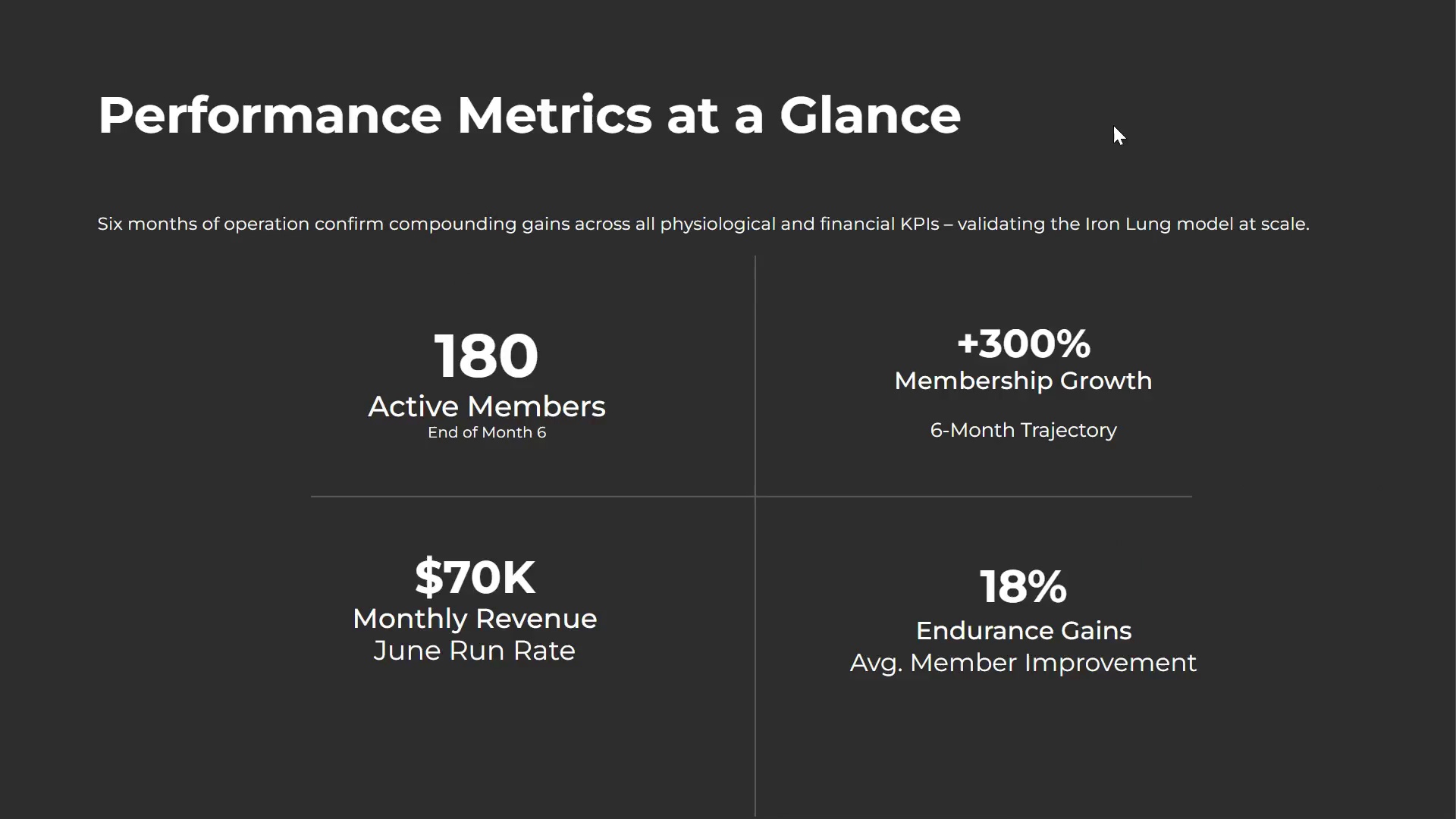 
key(ArrowDown)
 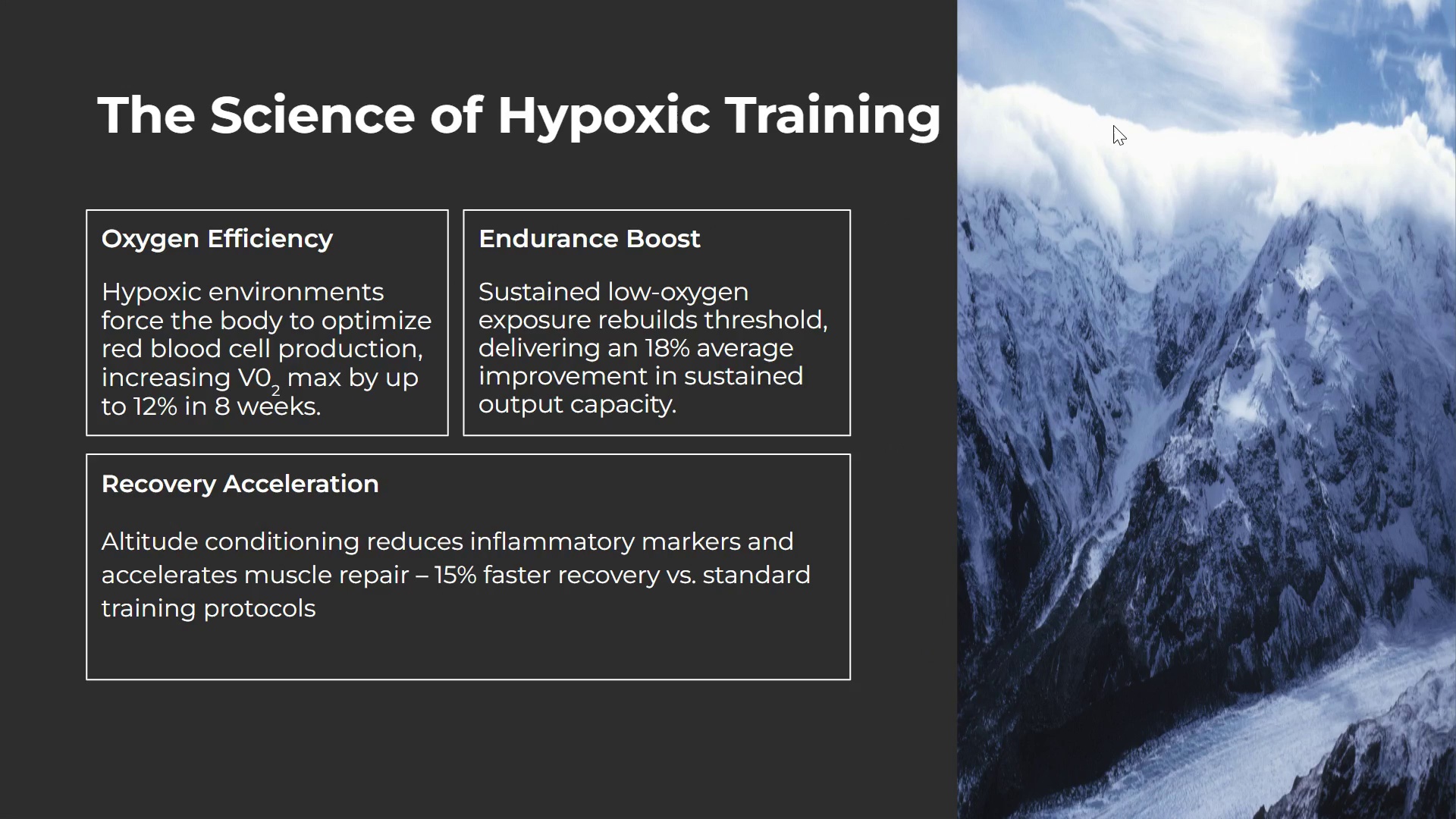 
key(ArrowUp)
 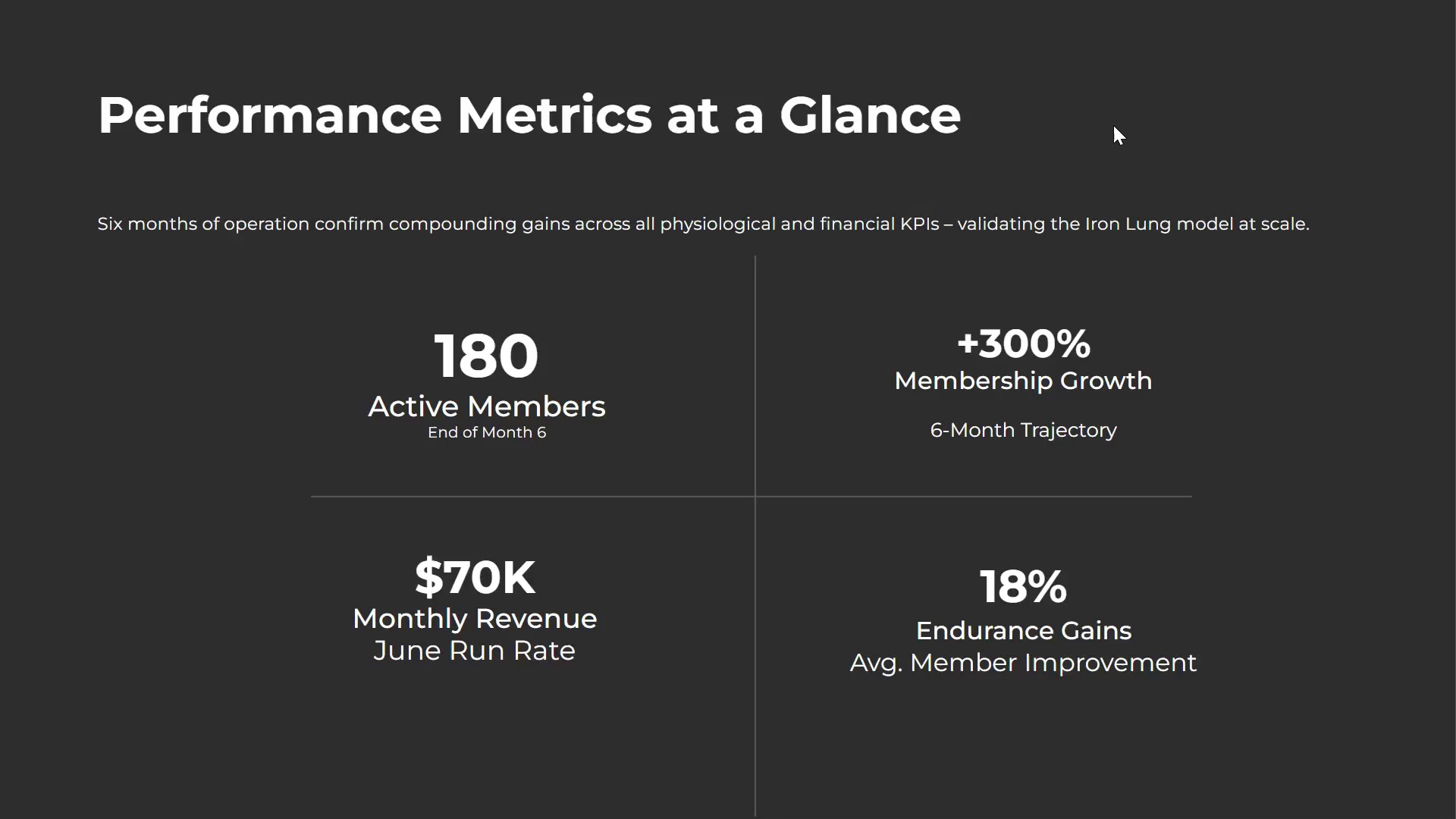 
key(ArrowUp)
 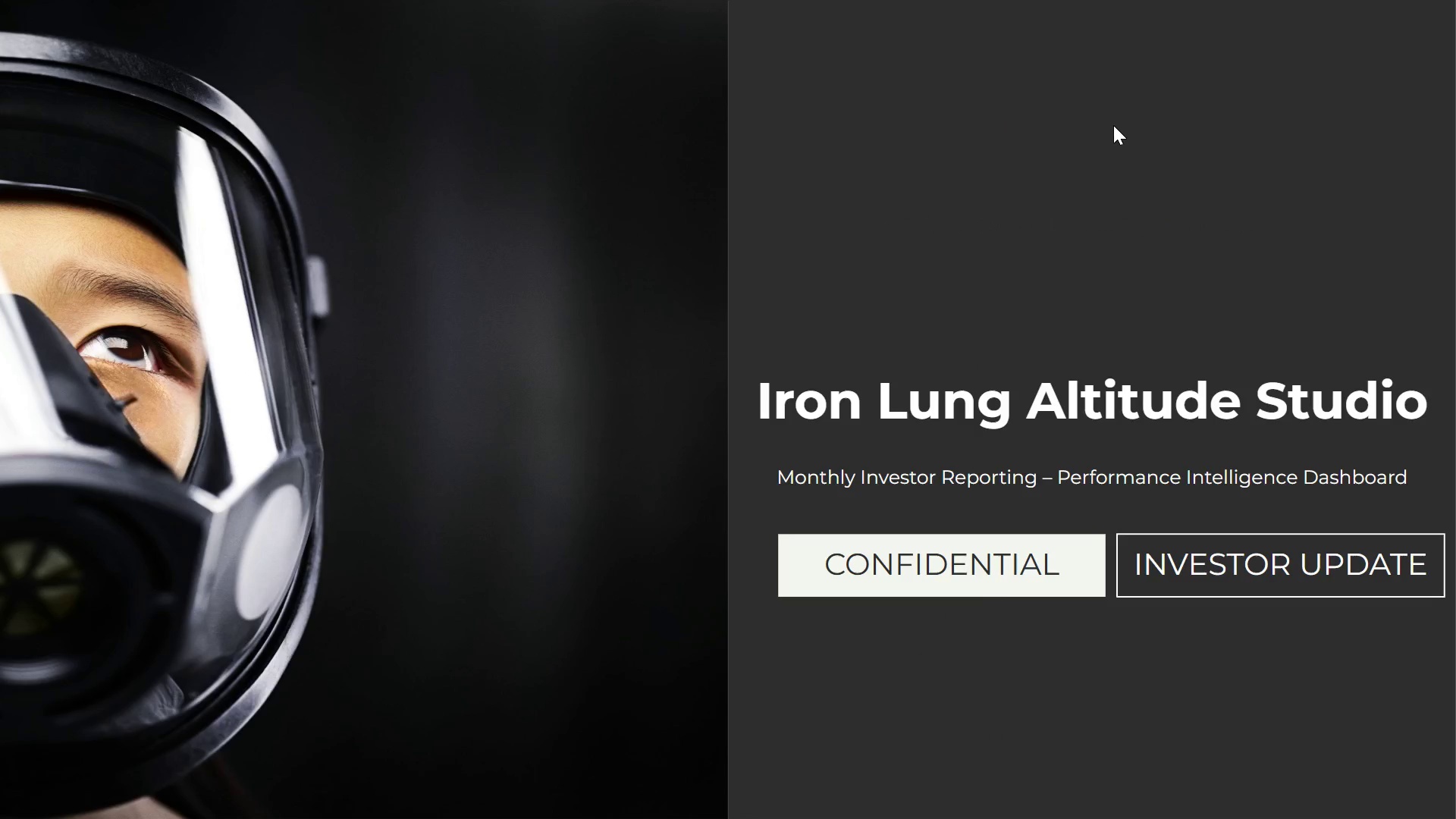 
key(ArrowDown)
 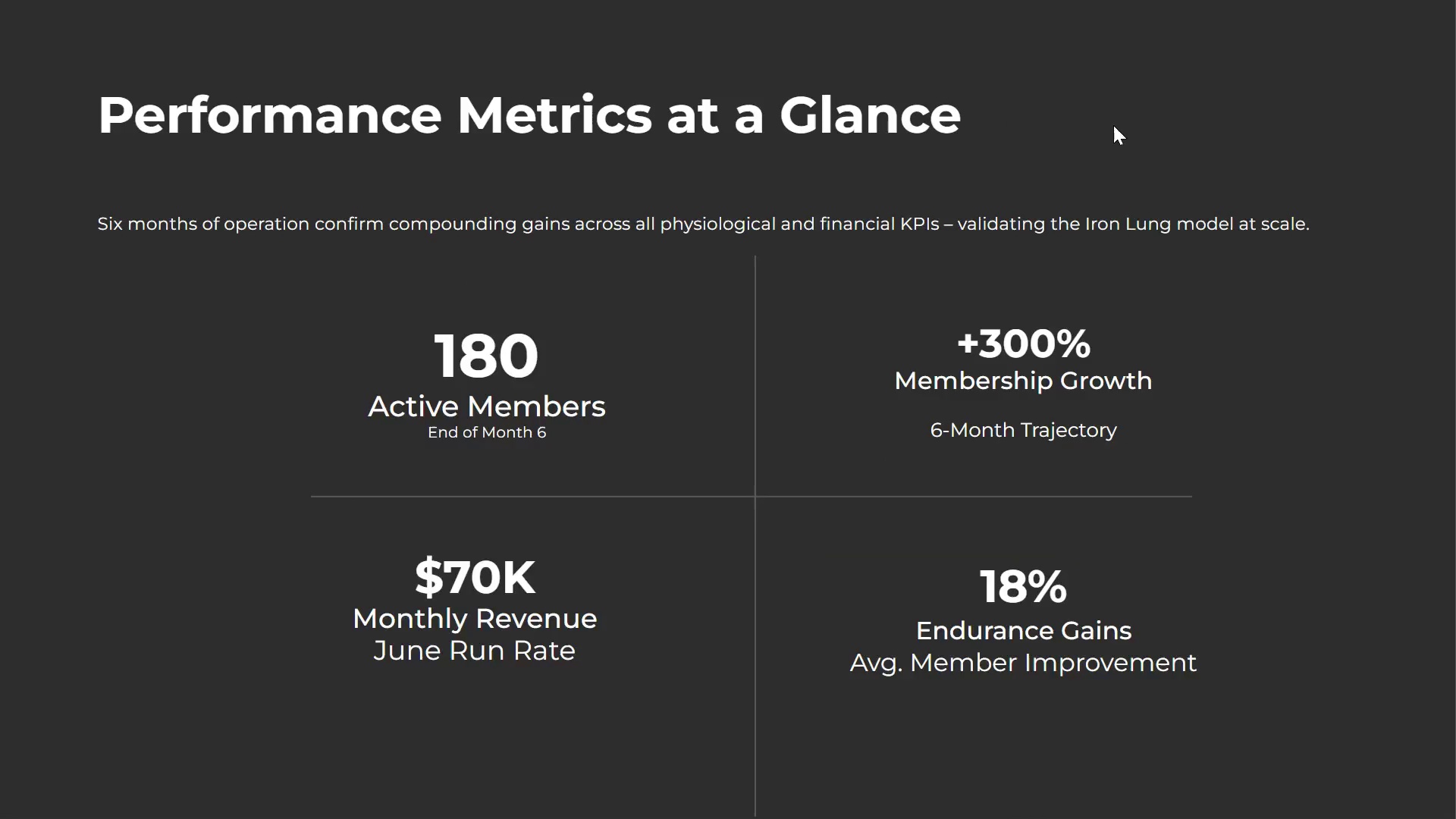 
key(ArrowDown)
 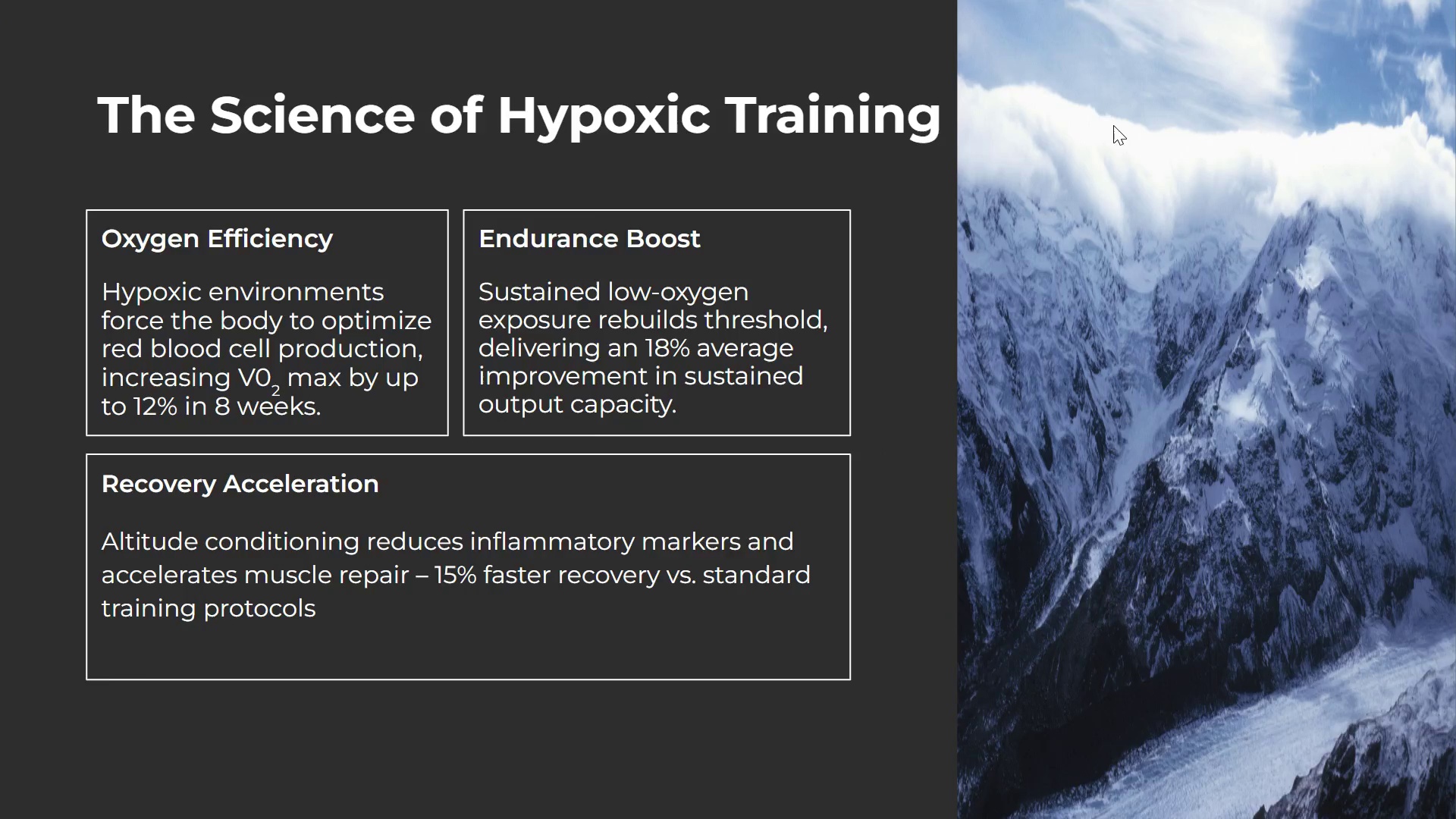 
key(Escape)
 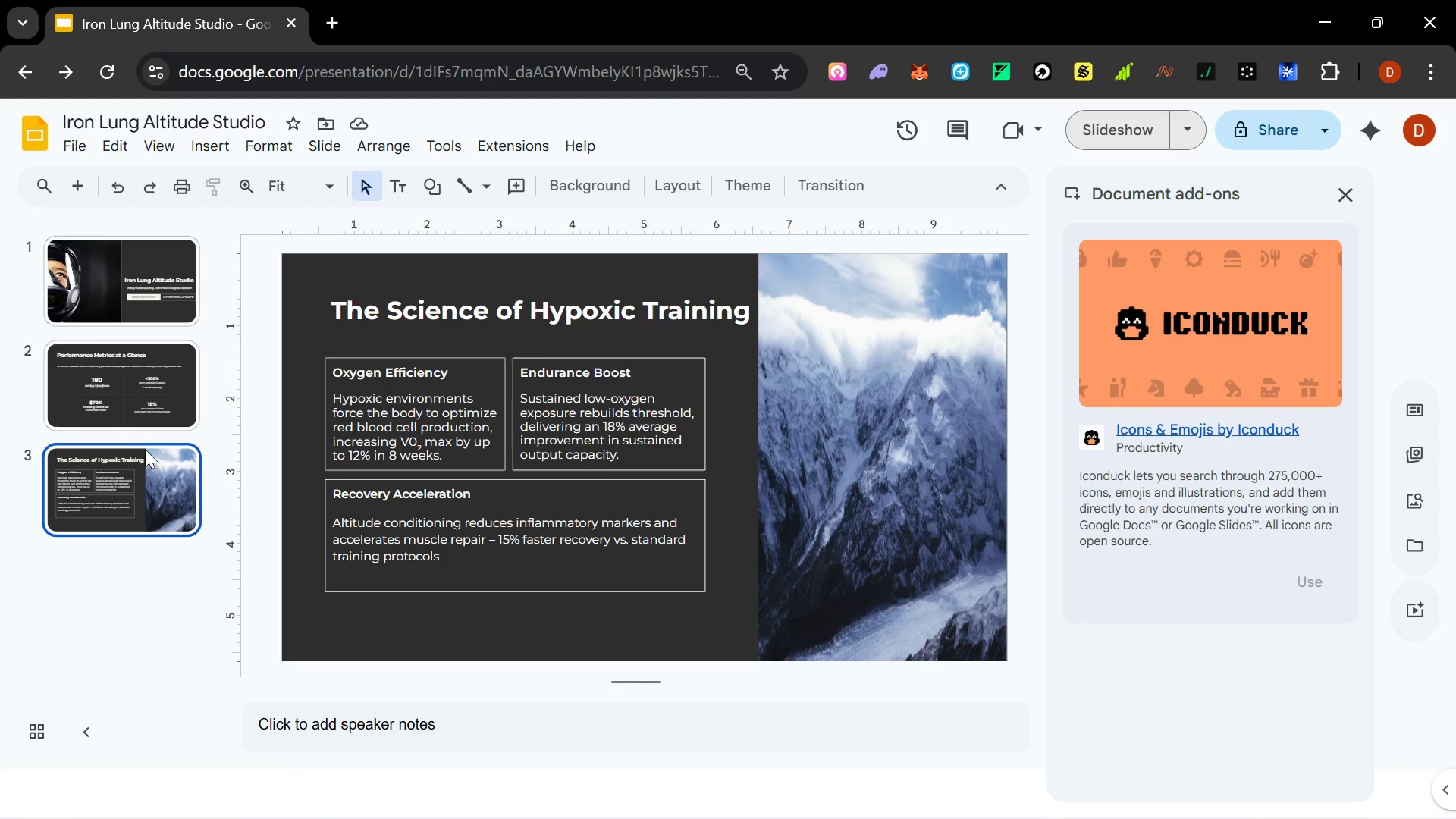 
right_click([112, 459])
 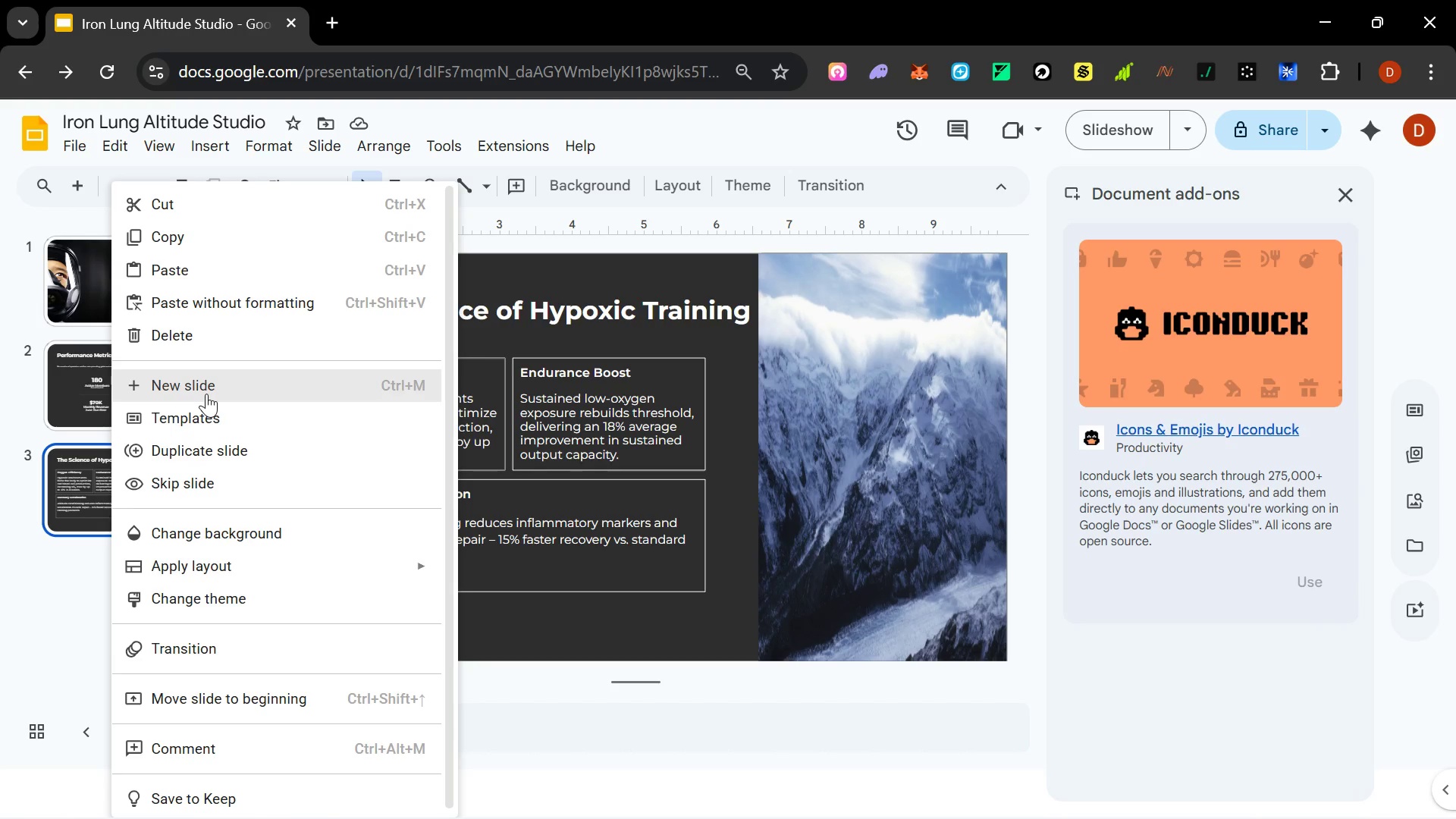 
left_click([206, 393])
 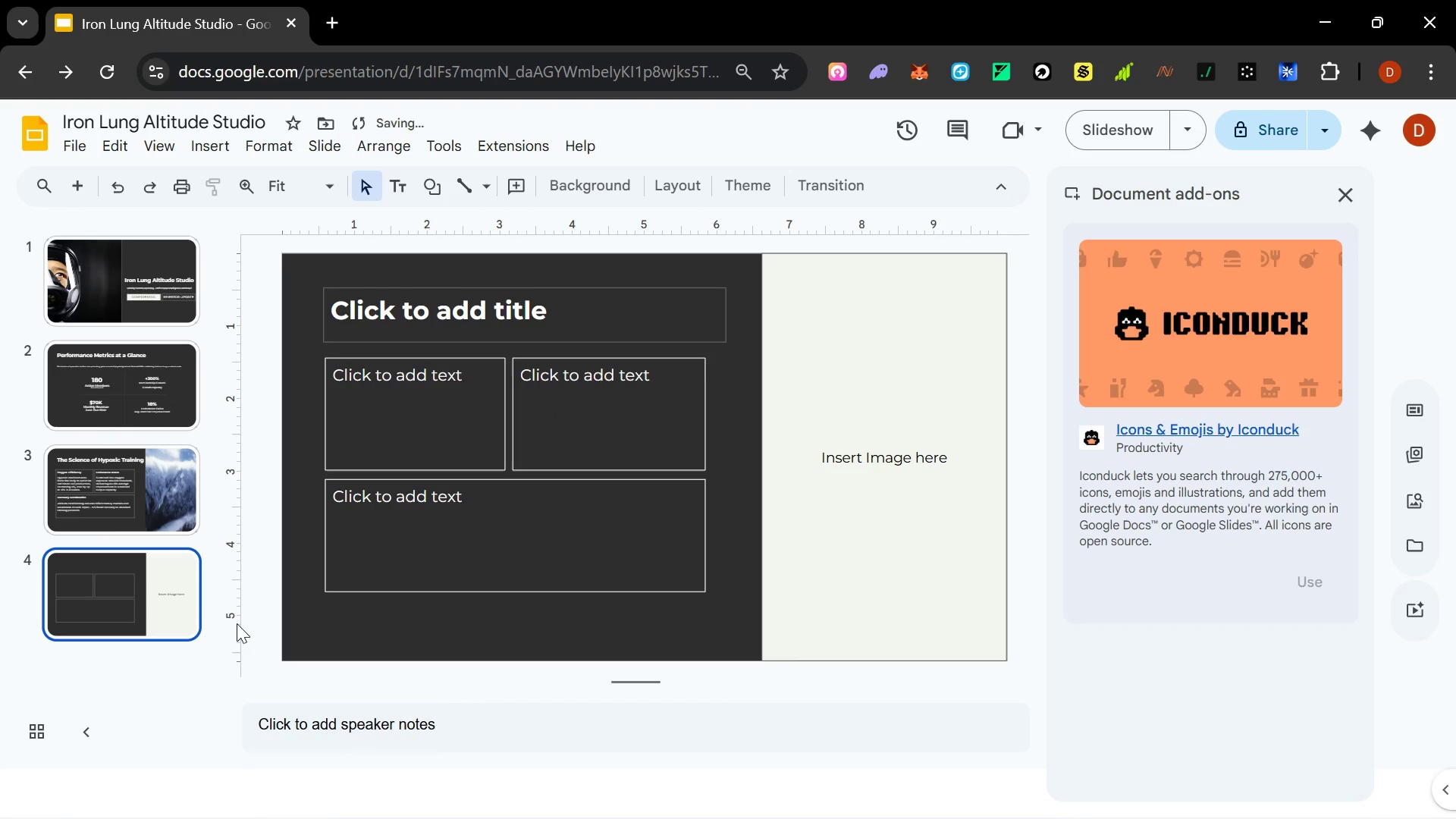 
key(Alt+Tab)